 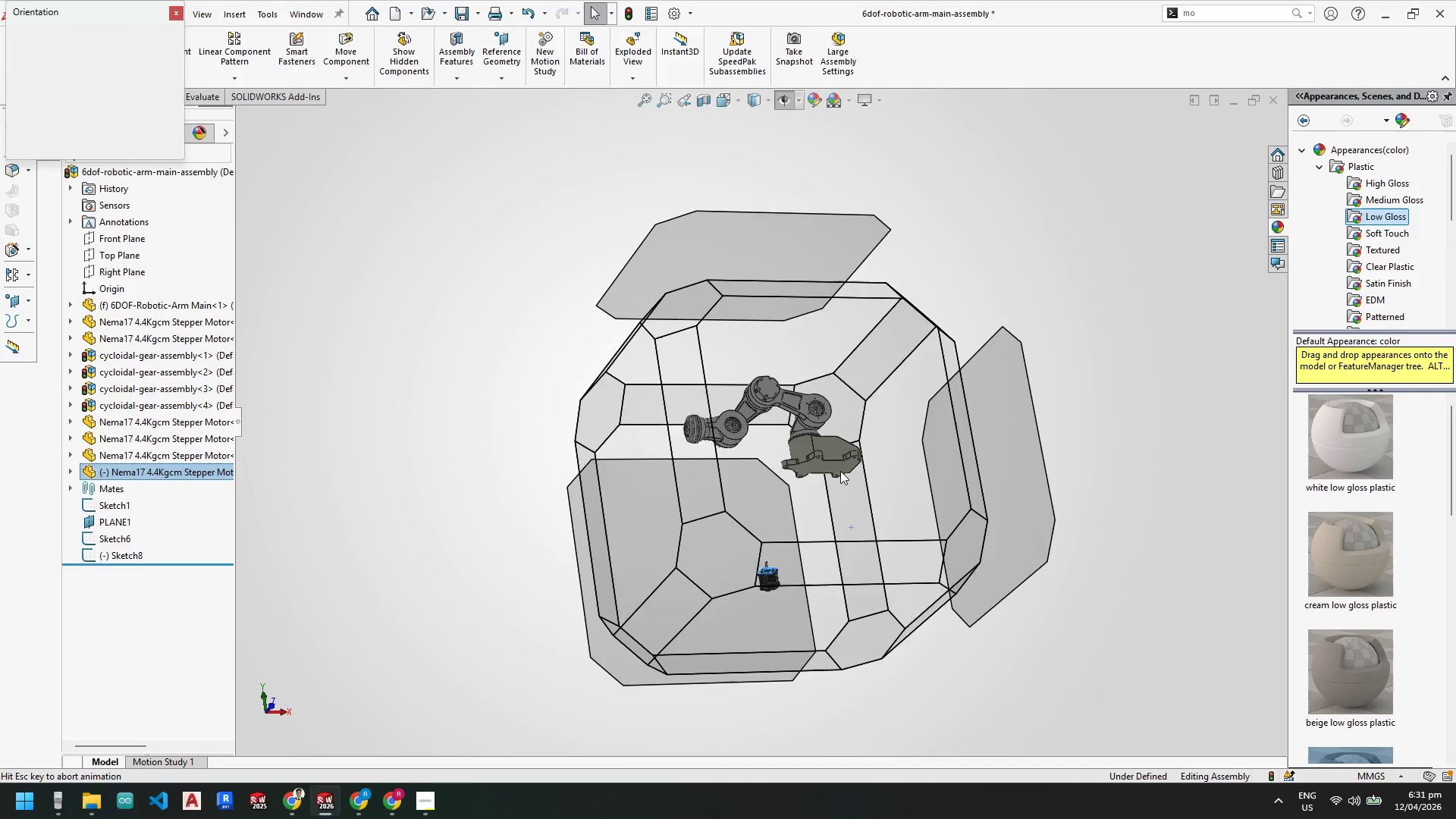 
left_click([666, 473])
 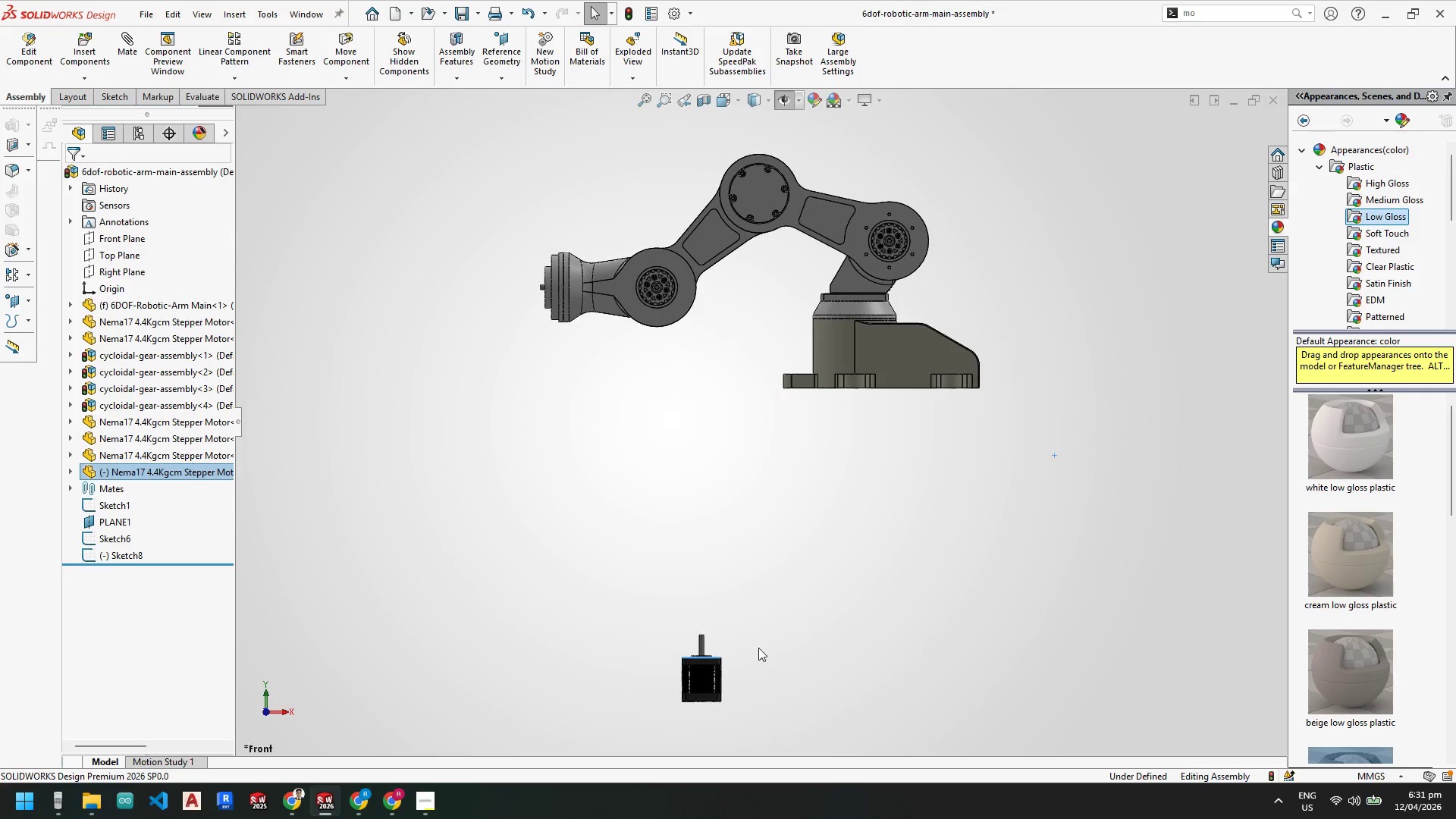 
left_click_drag(start_coordinate=[696, 677], to_coordinate=[403, 136])
 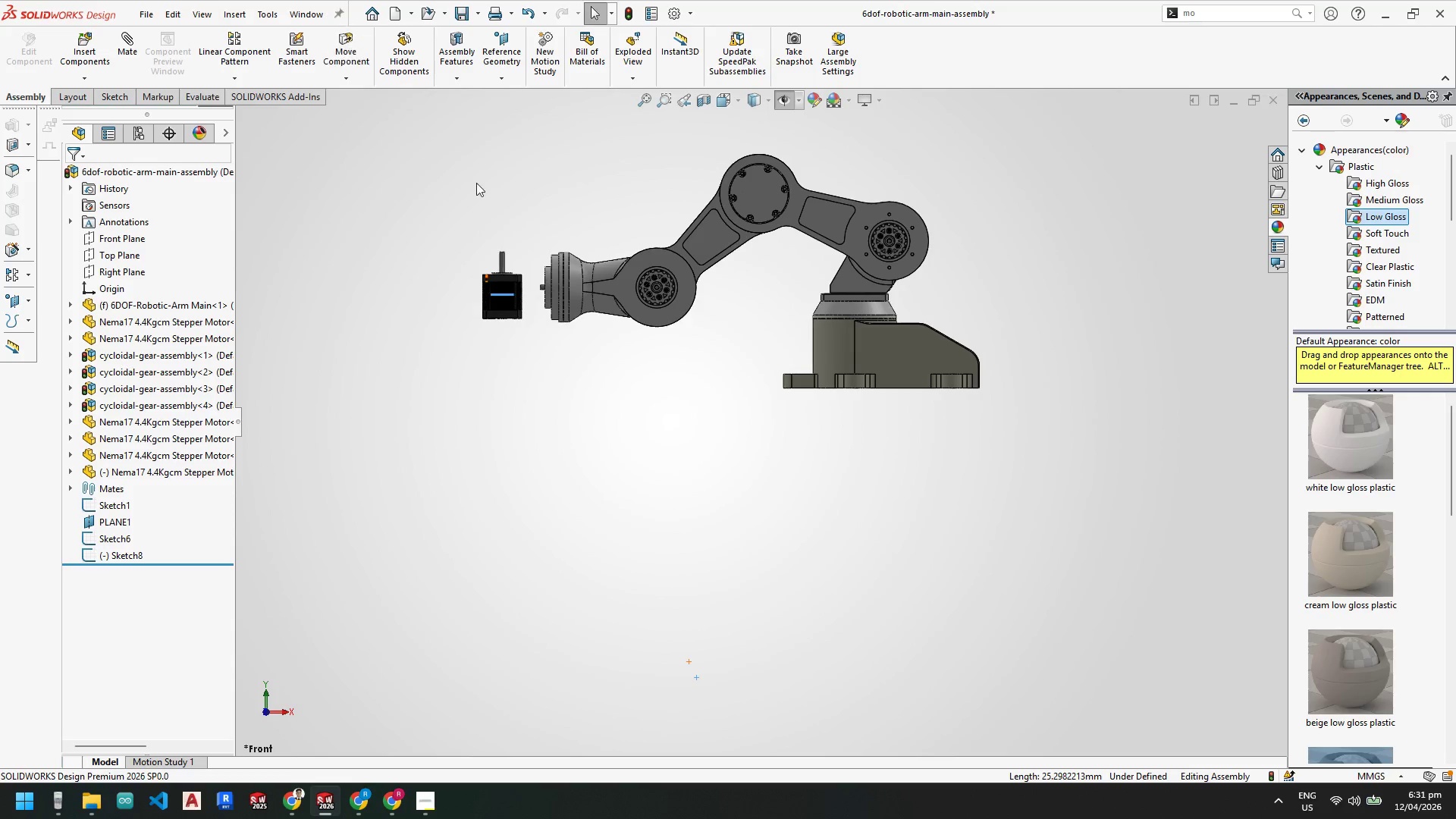 
key(Escape)
 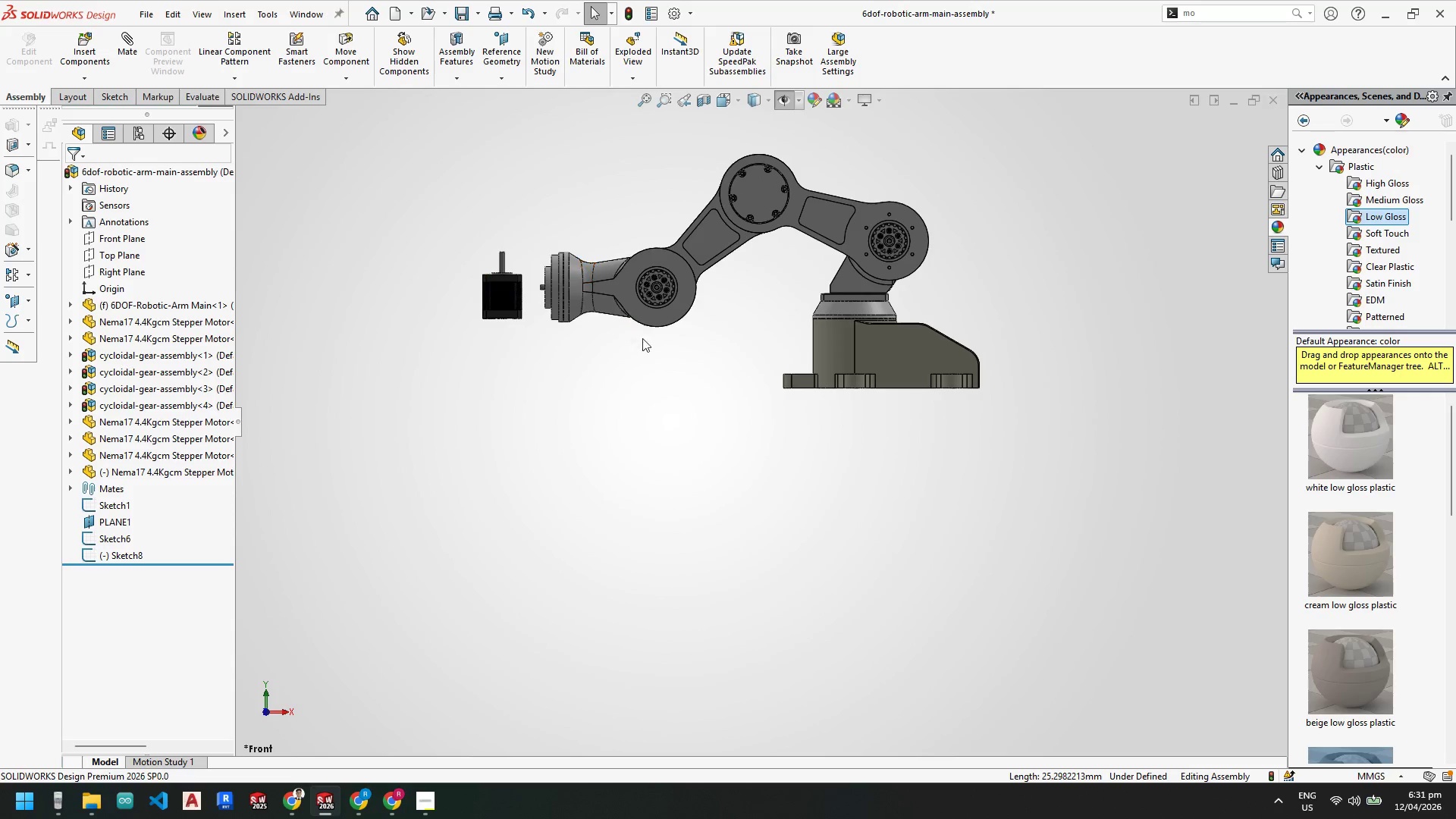 
key(Escape)
 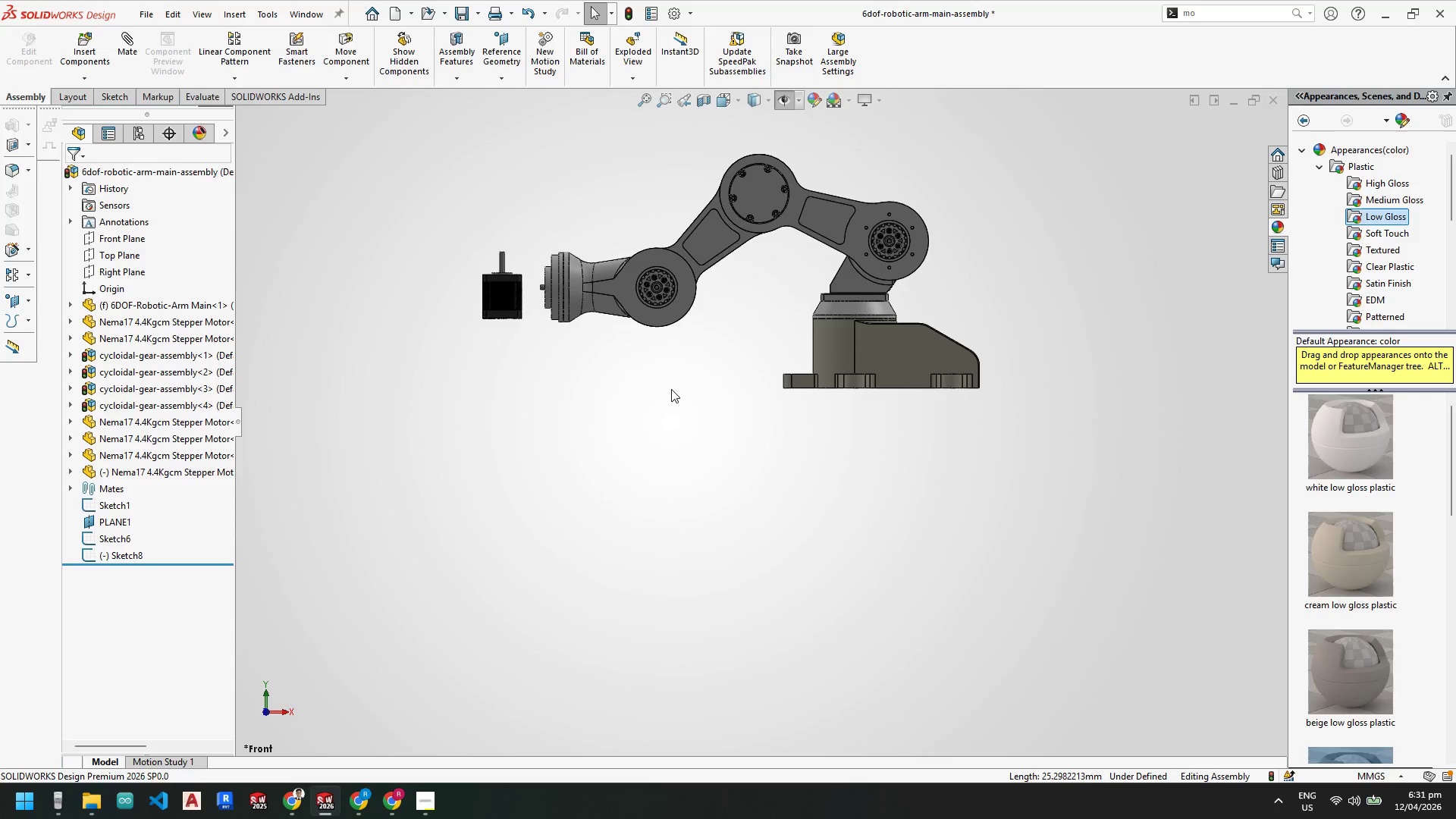 
scroll: coordinate [671, 389], scroll_direction: up, amount: 1.0
 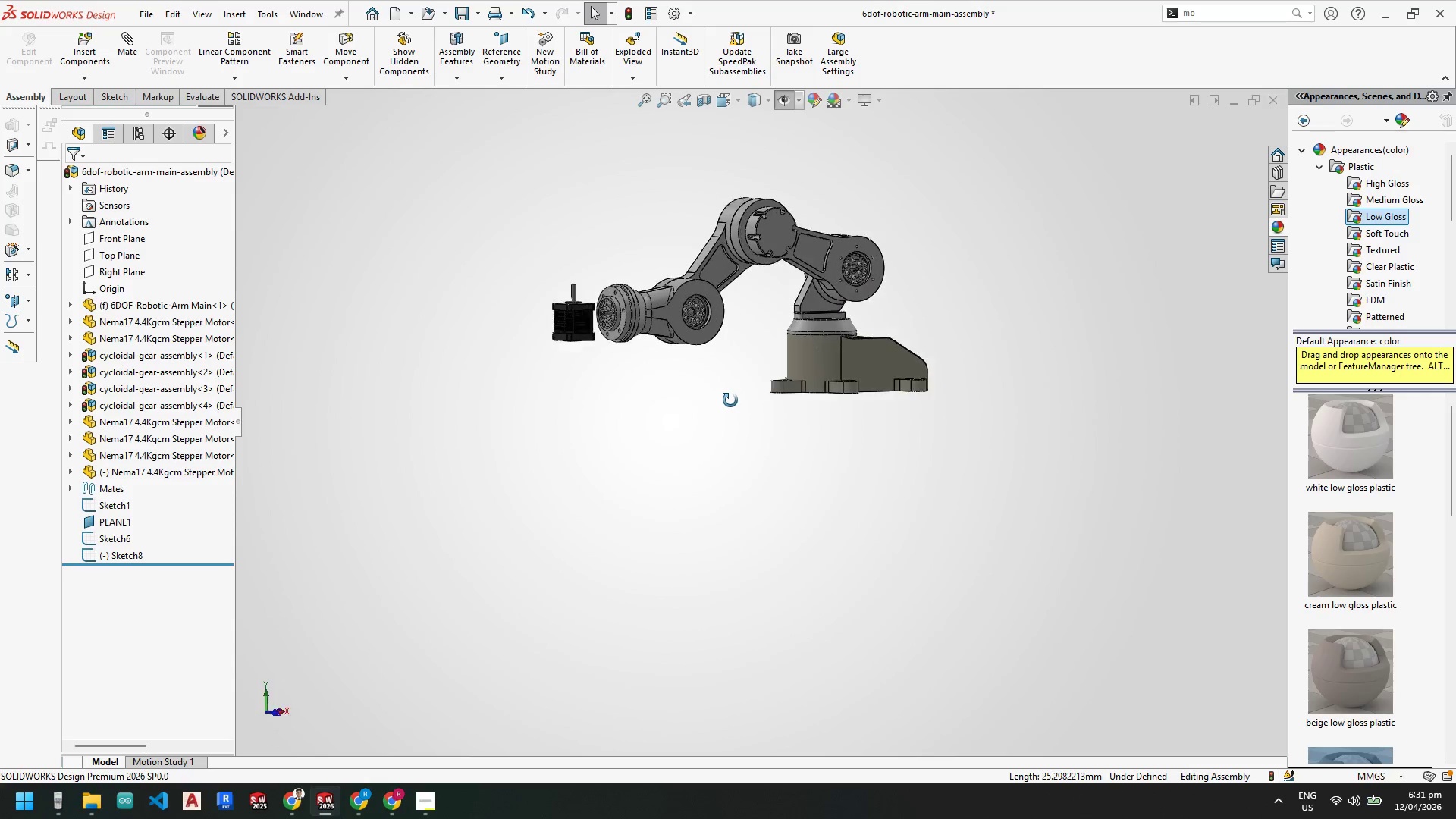 
key(Space)
 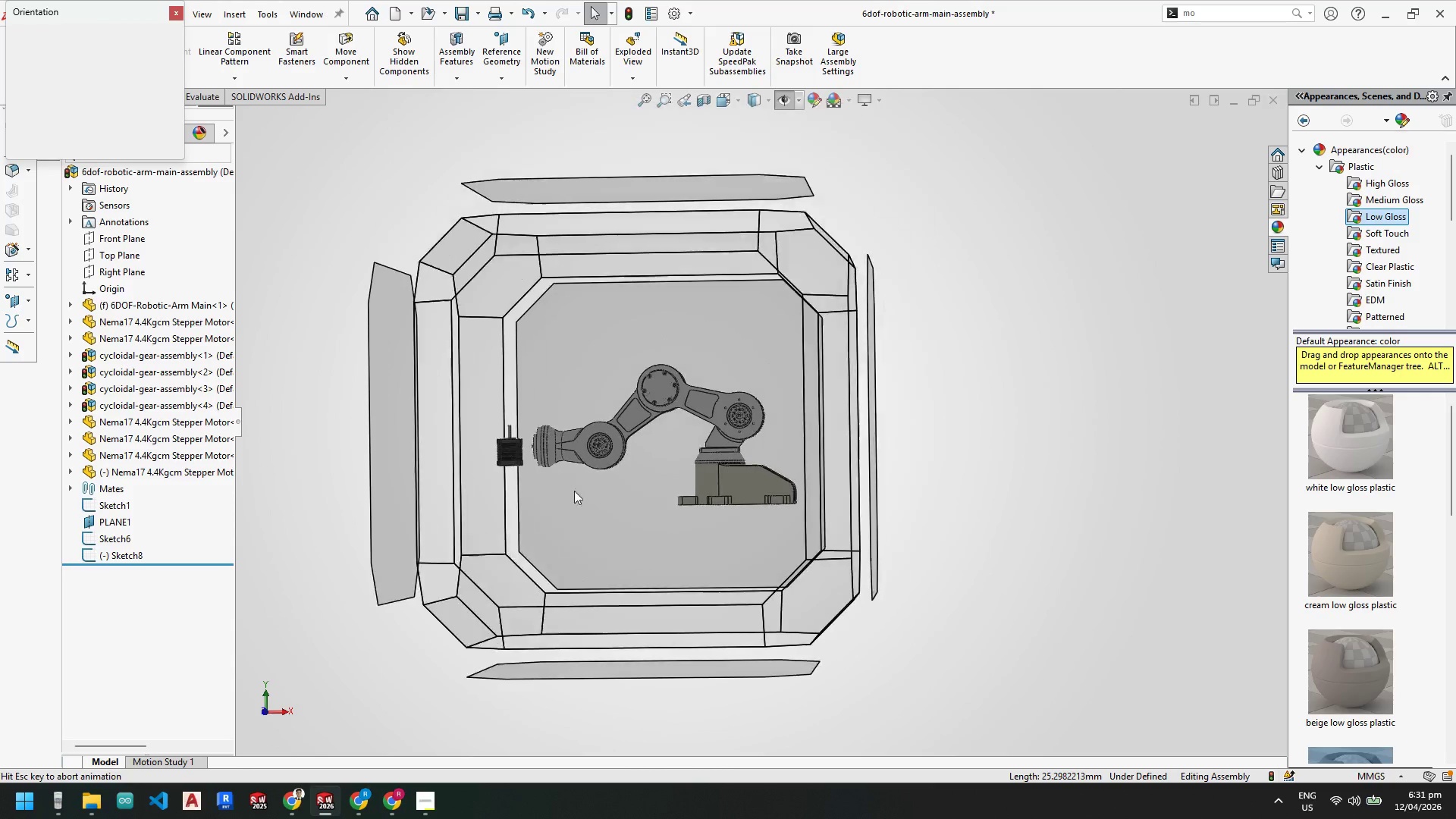 
left_click([541, 549])
 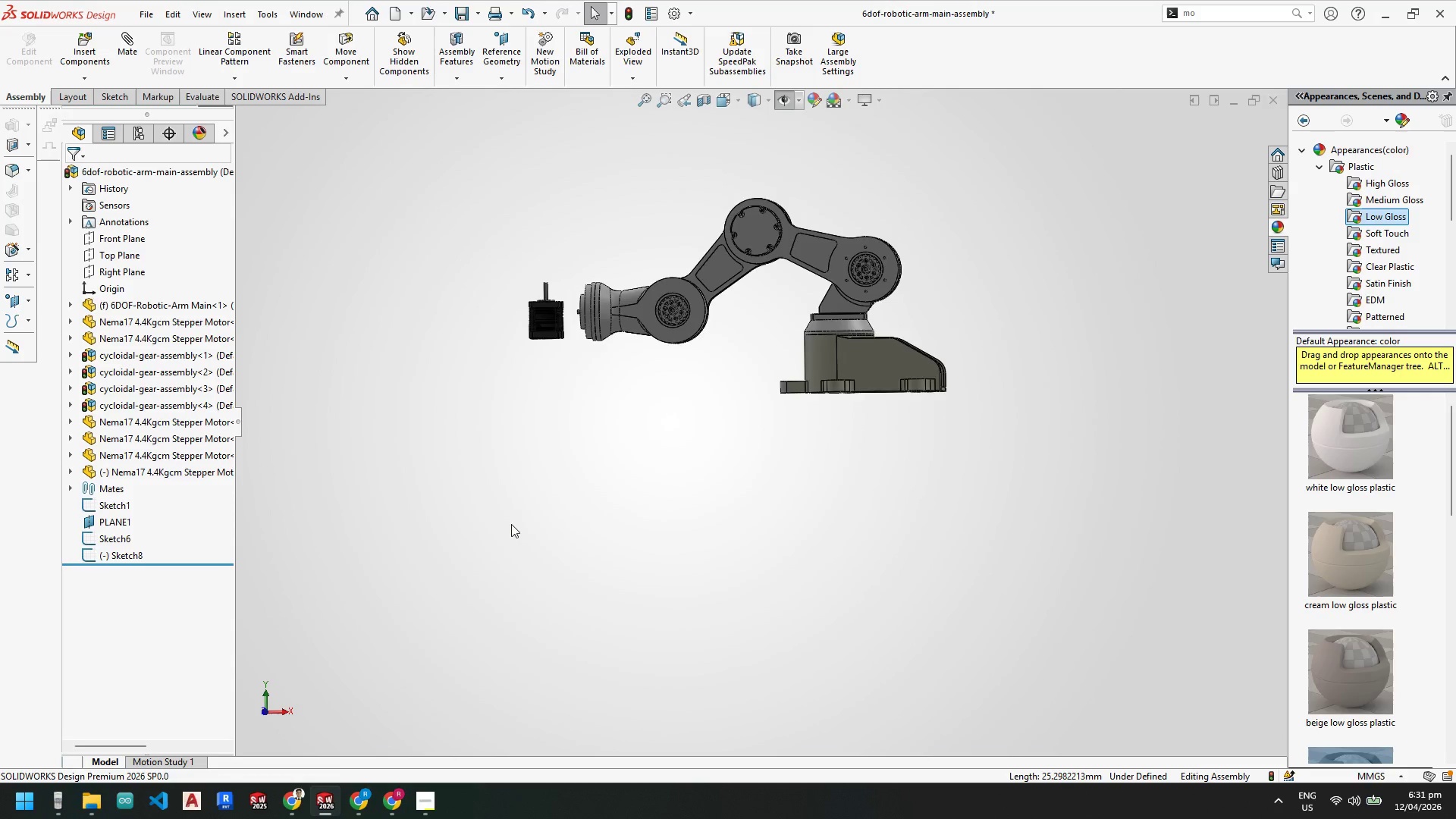 
scroll: coordinate [530, 458], scroll_direction: down, amount: 4.0
 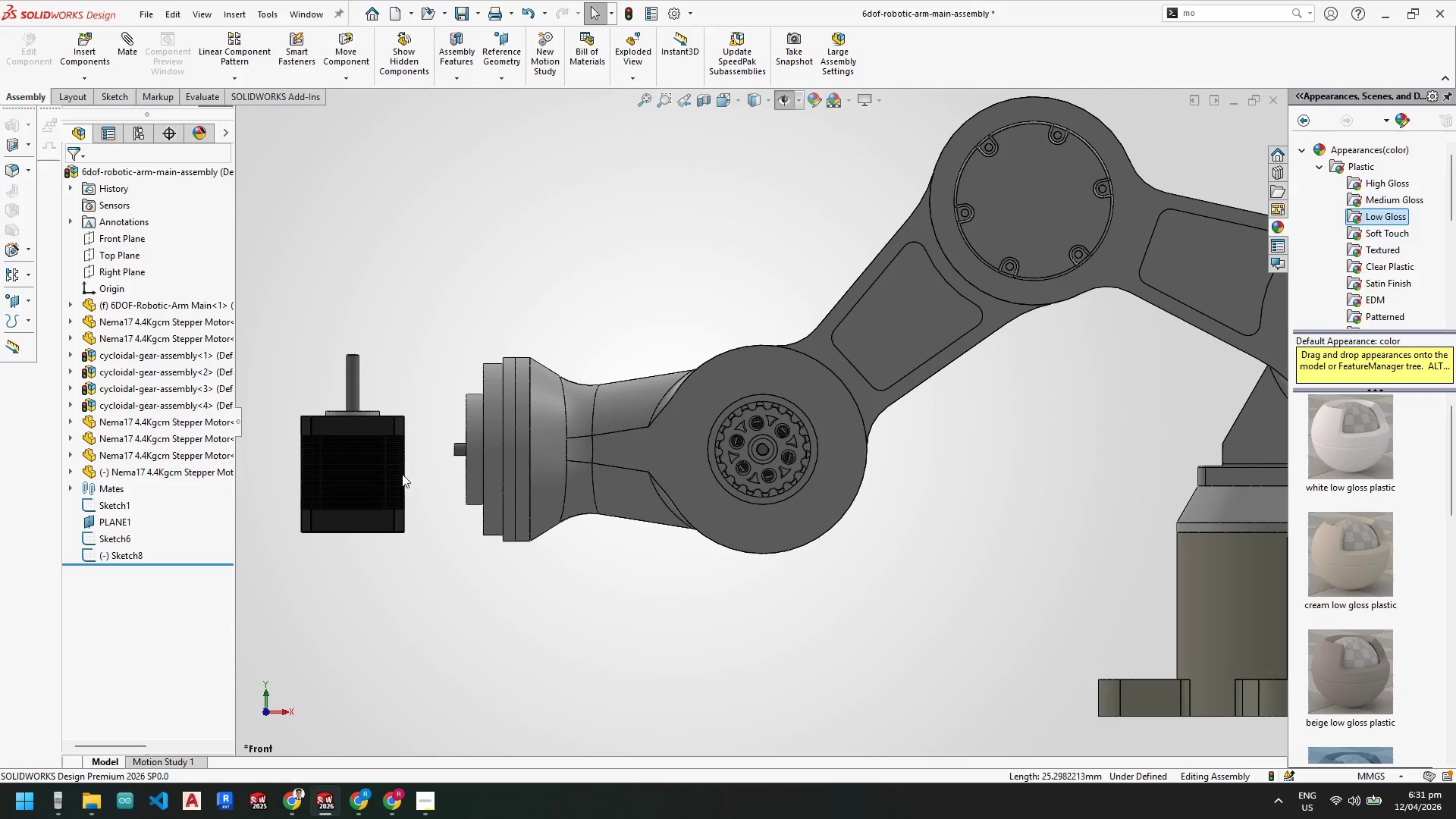 
left_click_drag(start_coordinate=[410, 463], to_coordinate=[533, 467])
 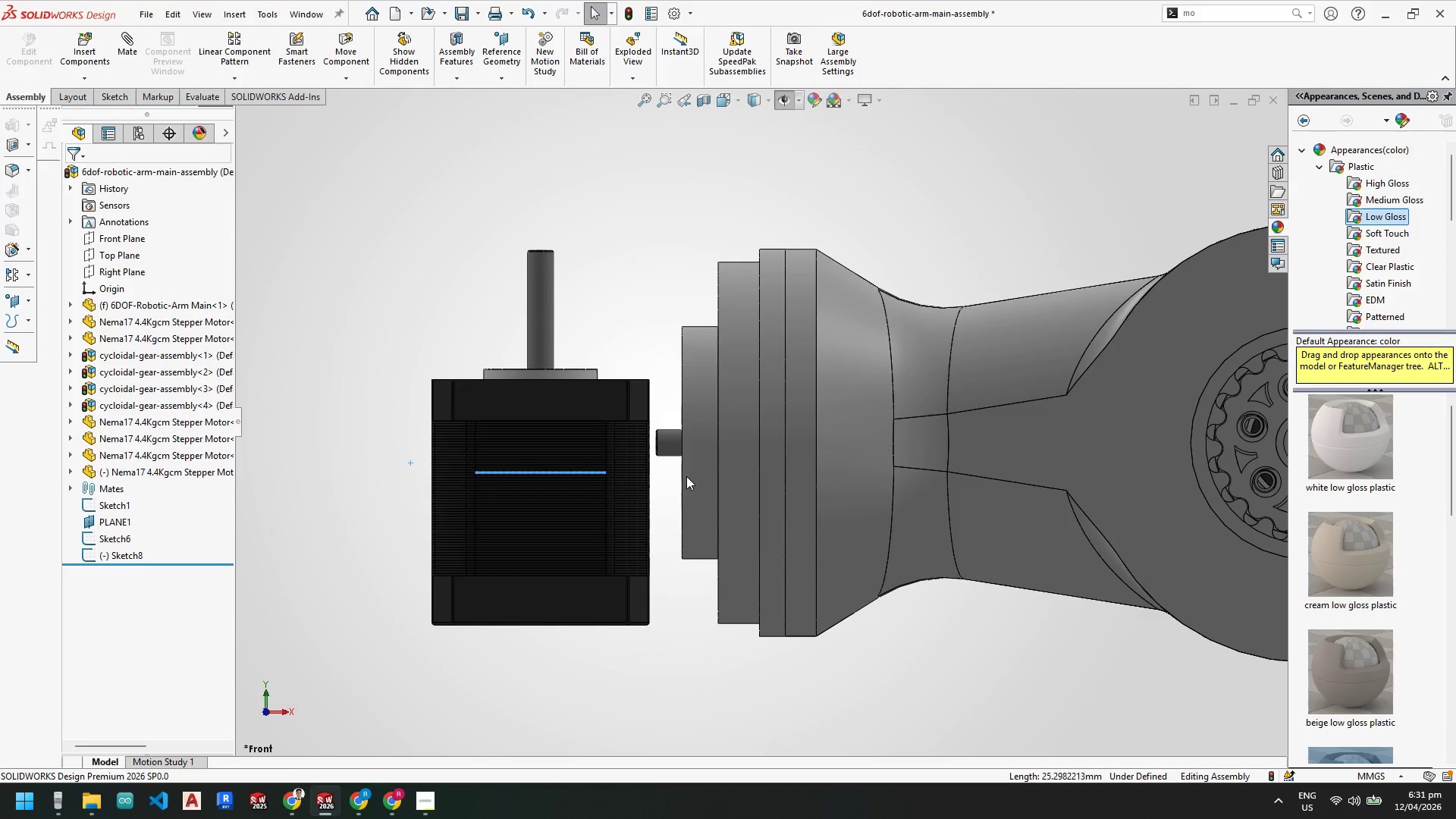 
scroll: coordinate [368, 451], scroll_direction: down, amount: 4.0
 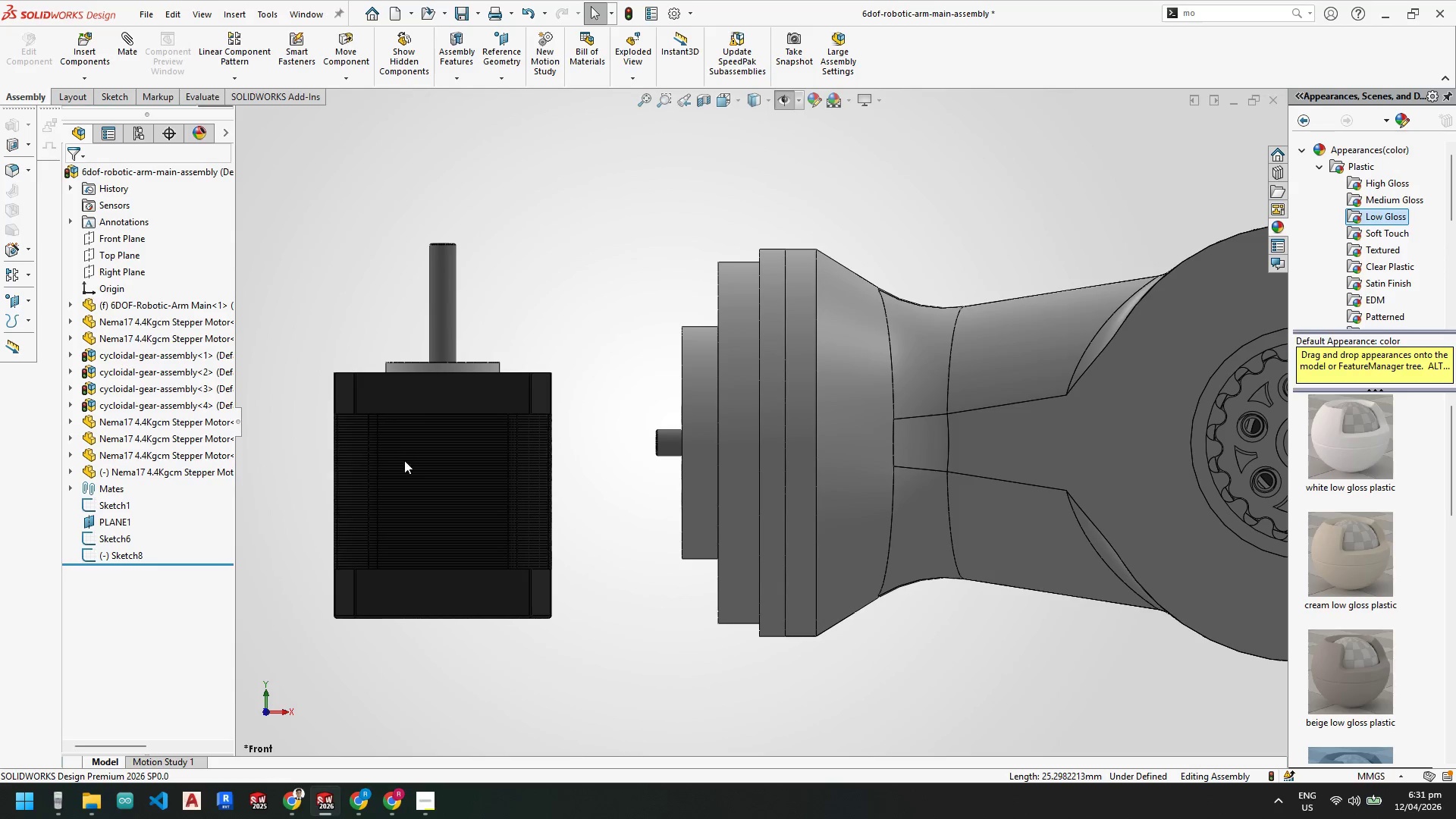 
scroll: coordinate [687, 414], scroll_direction: none, amount: 0.0
 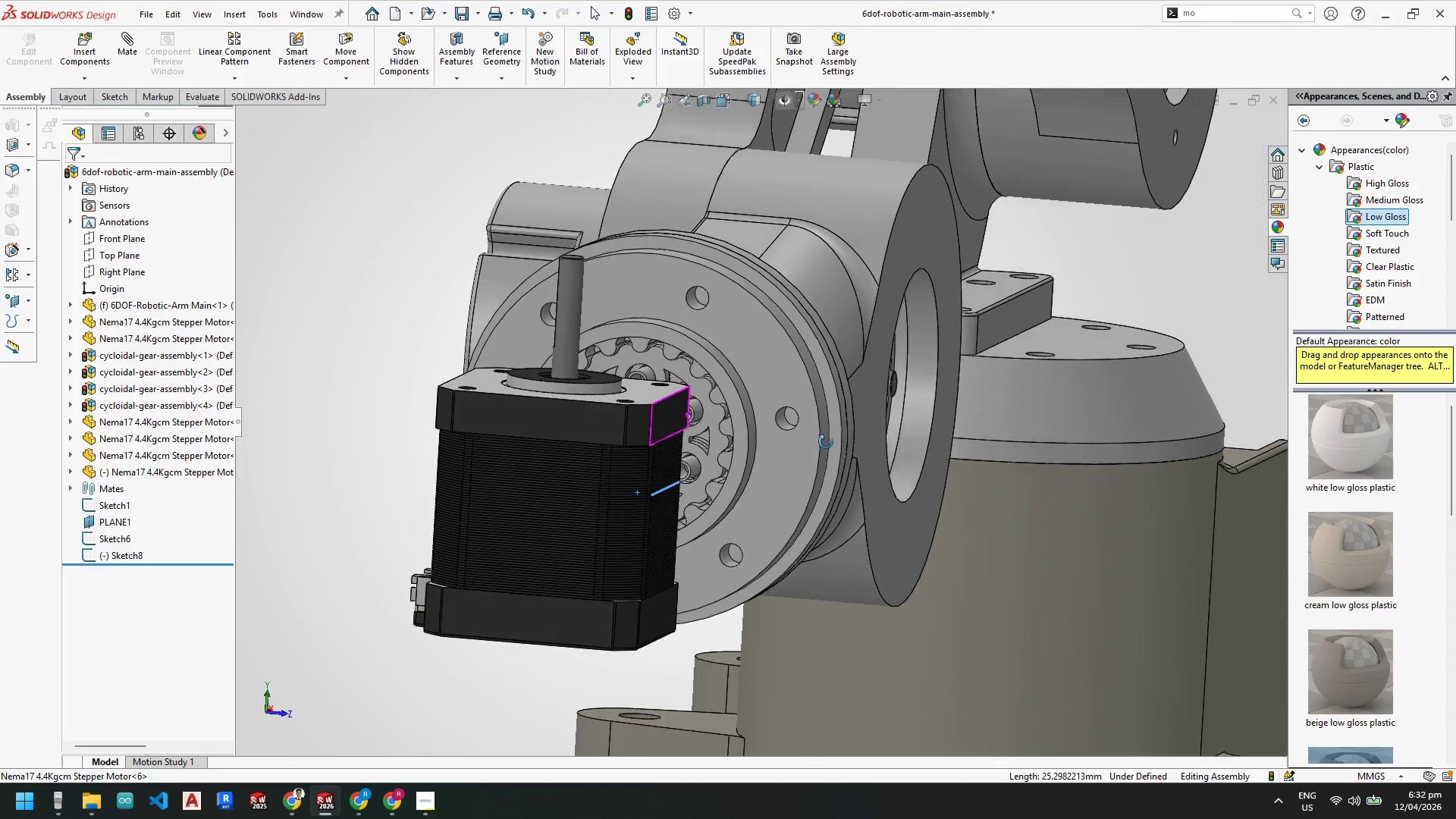 
key(Space)
 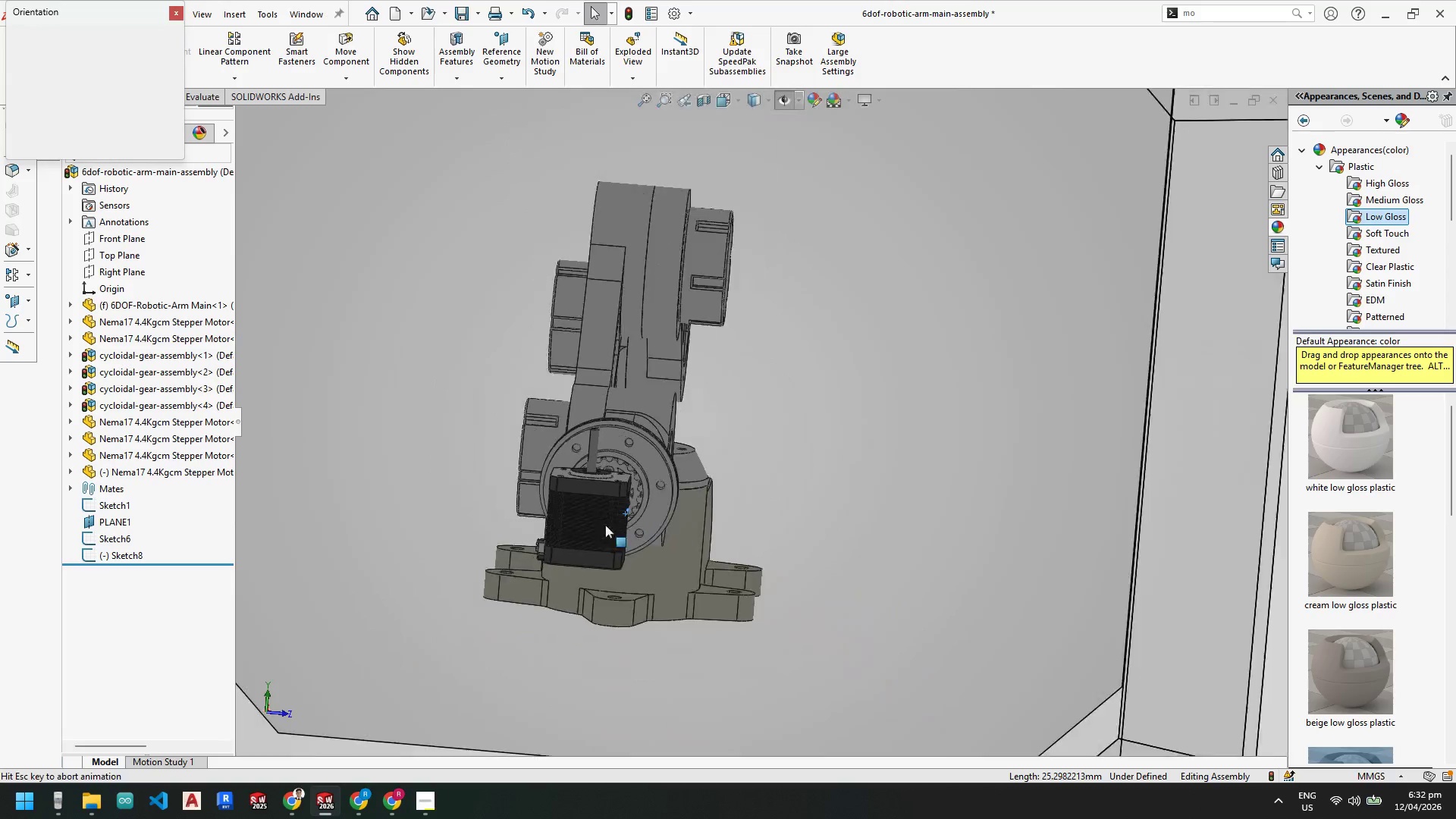 
left_click([563, 538])
 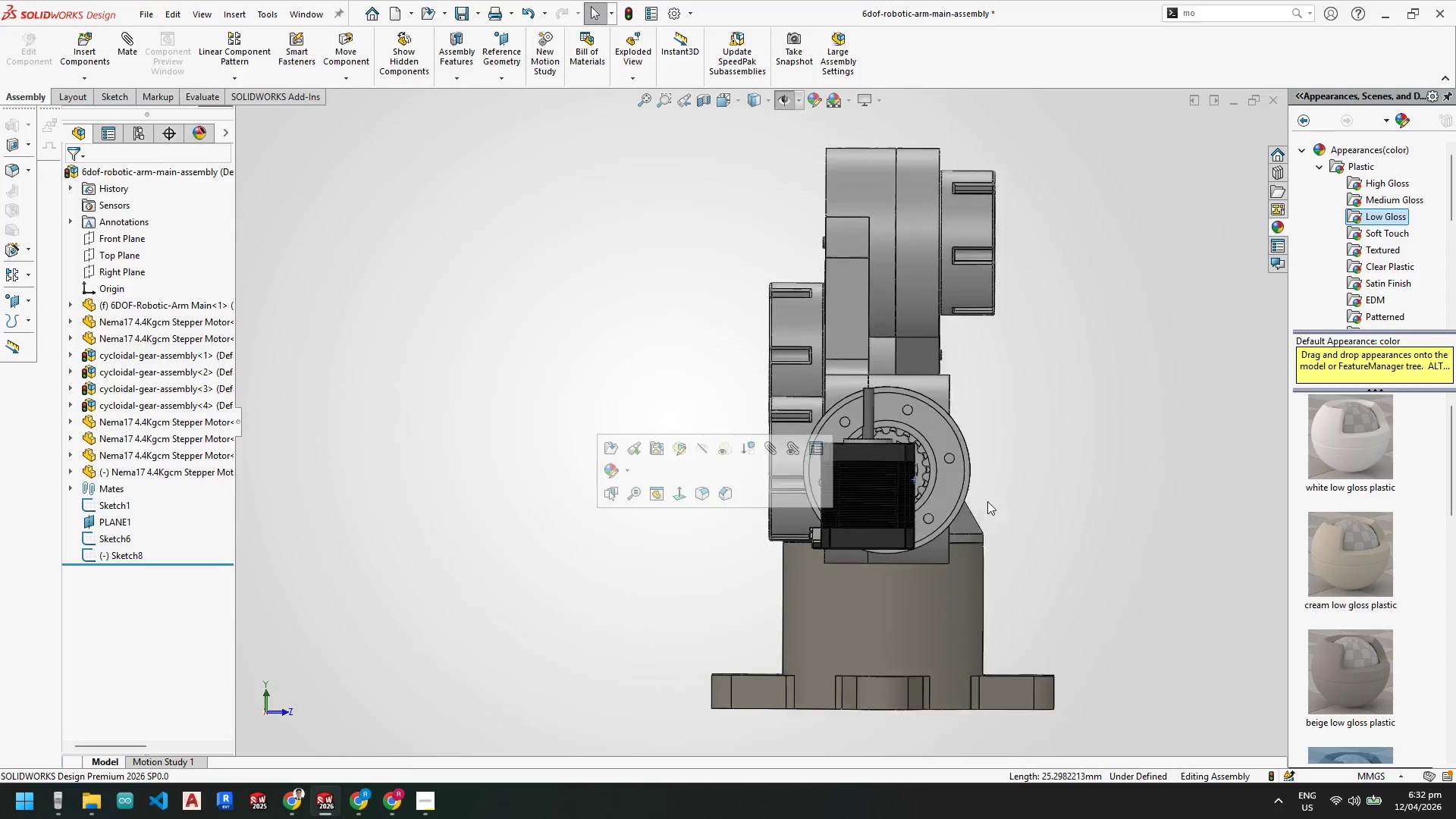 
scroll: coordinate [798, 475], scroll_direction: down, amount: 5.0
 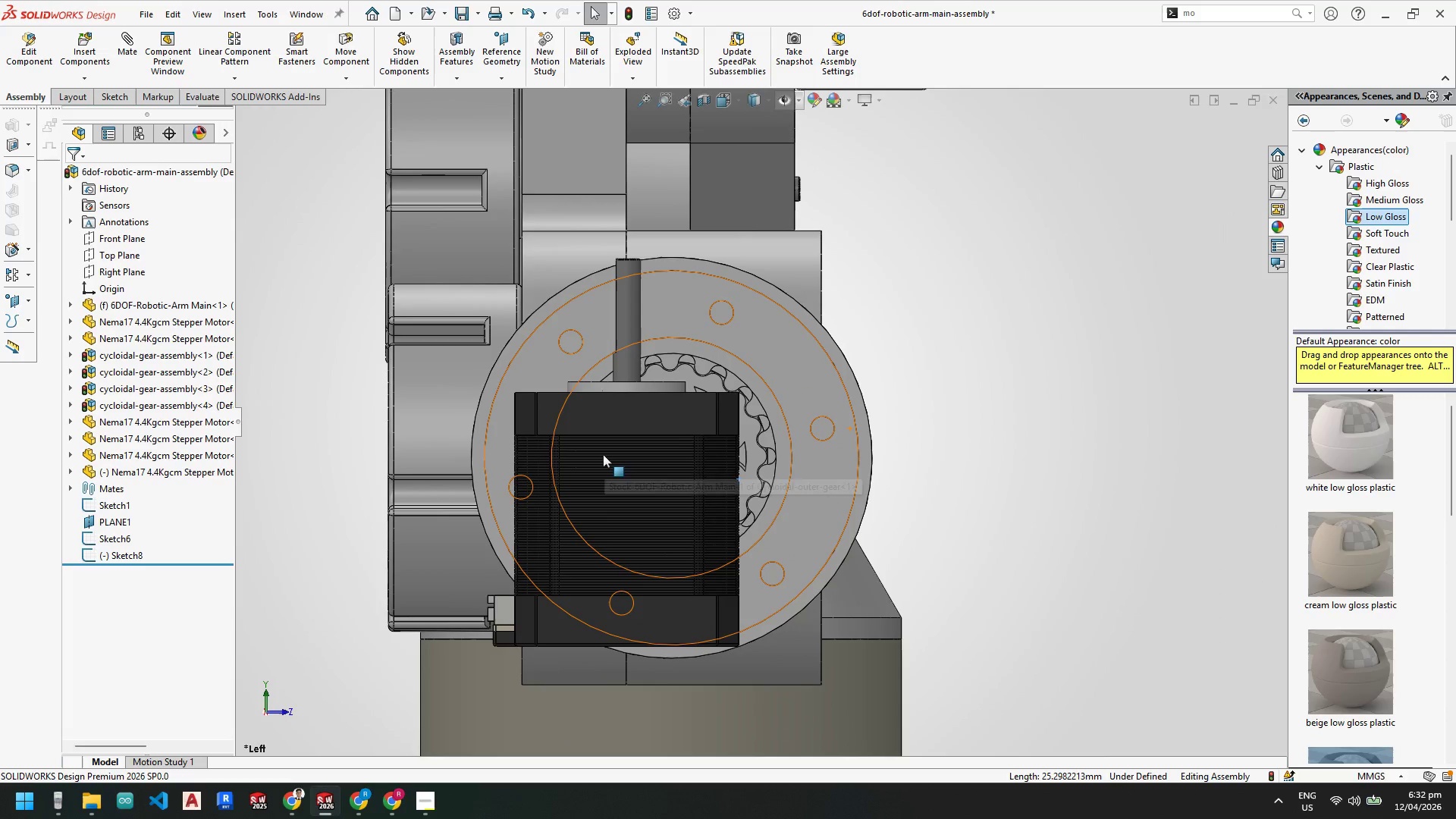 
left_click_drag(start_coordinate=[608, 454], to_coordinate=[669, 410])
 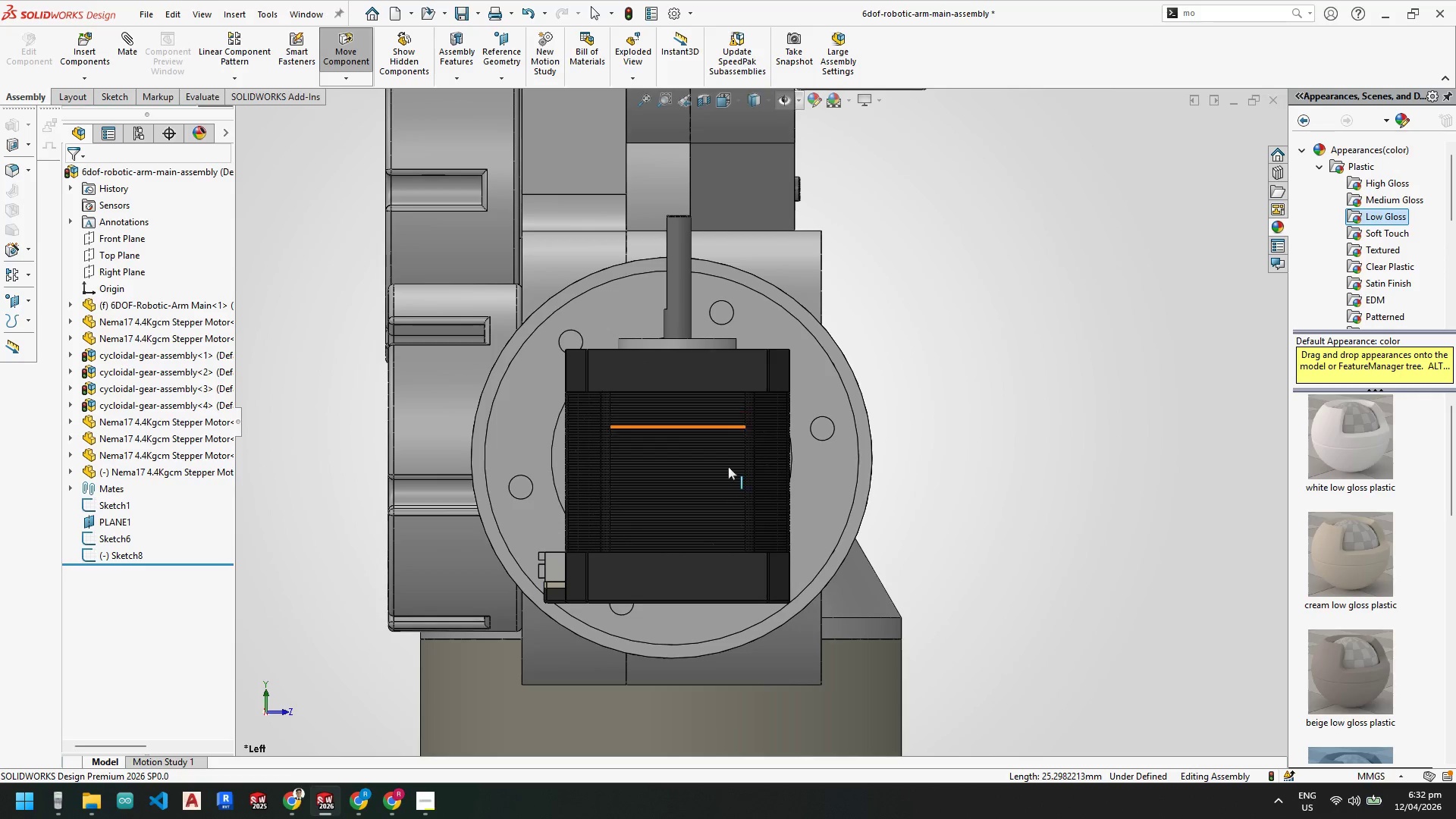 
key(Escape)
 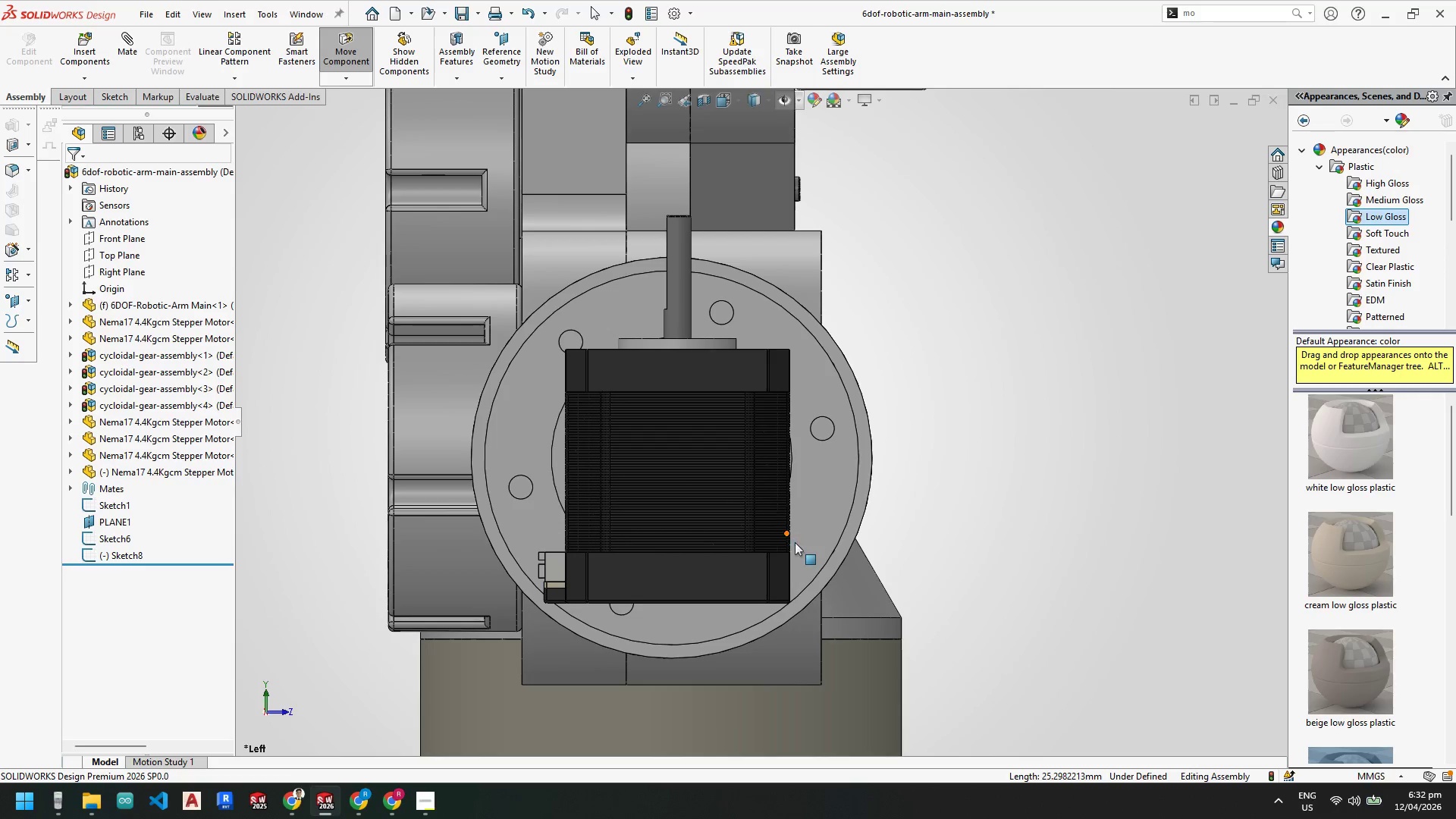 
key(Escape)
 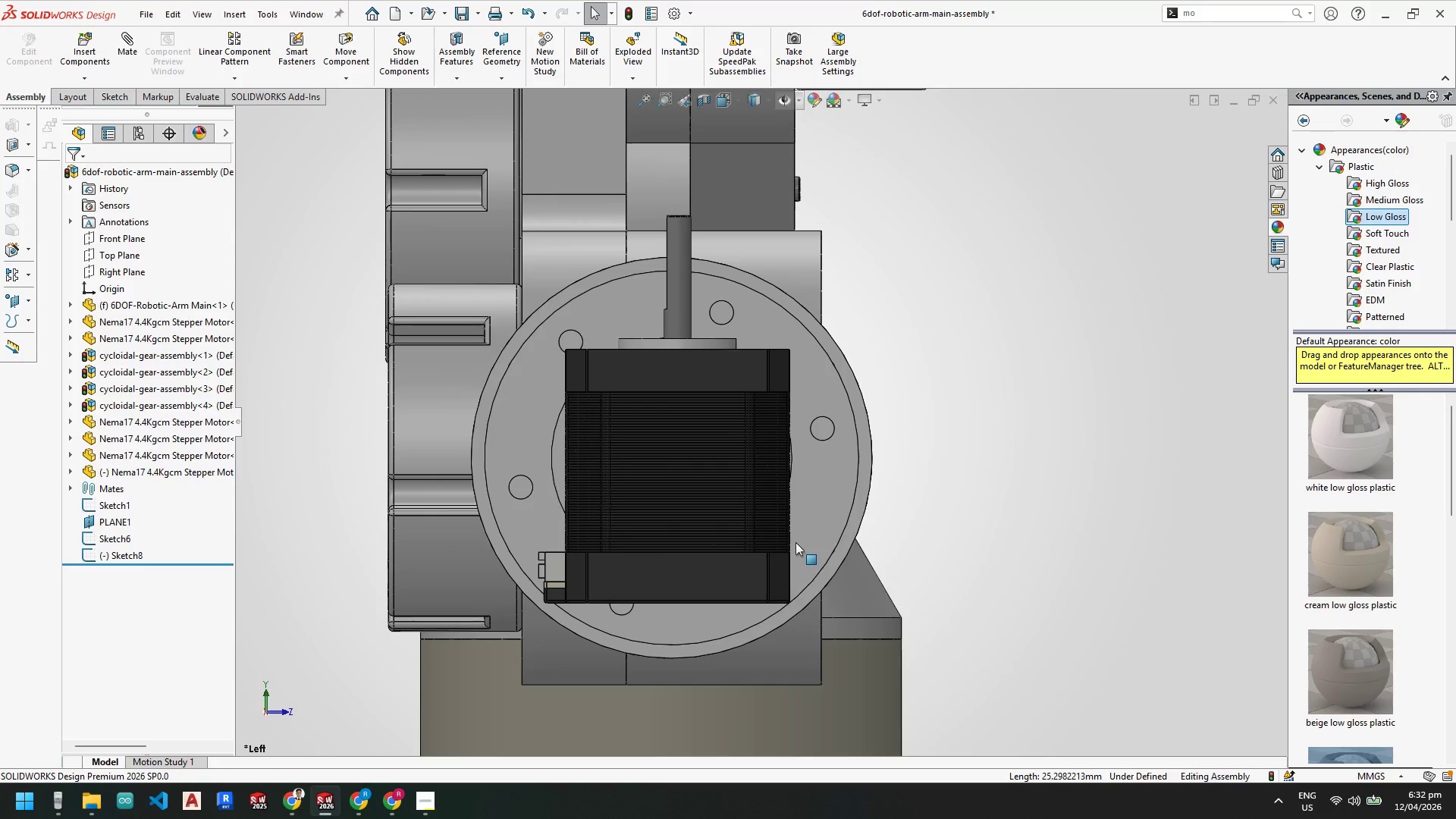 
key(Escape)
 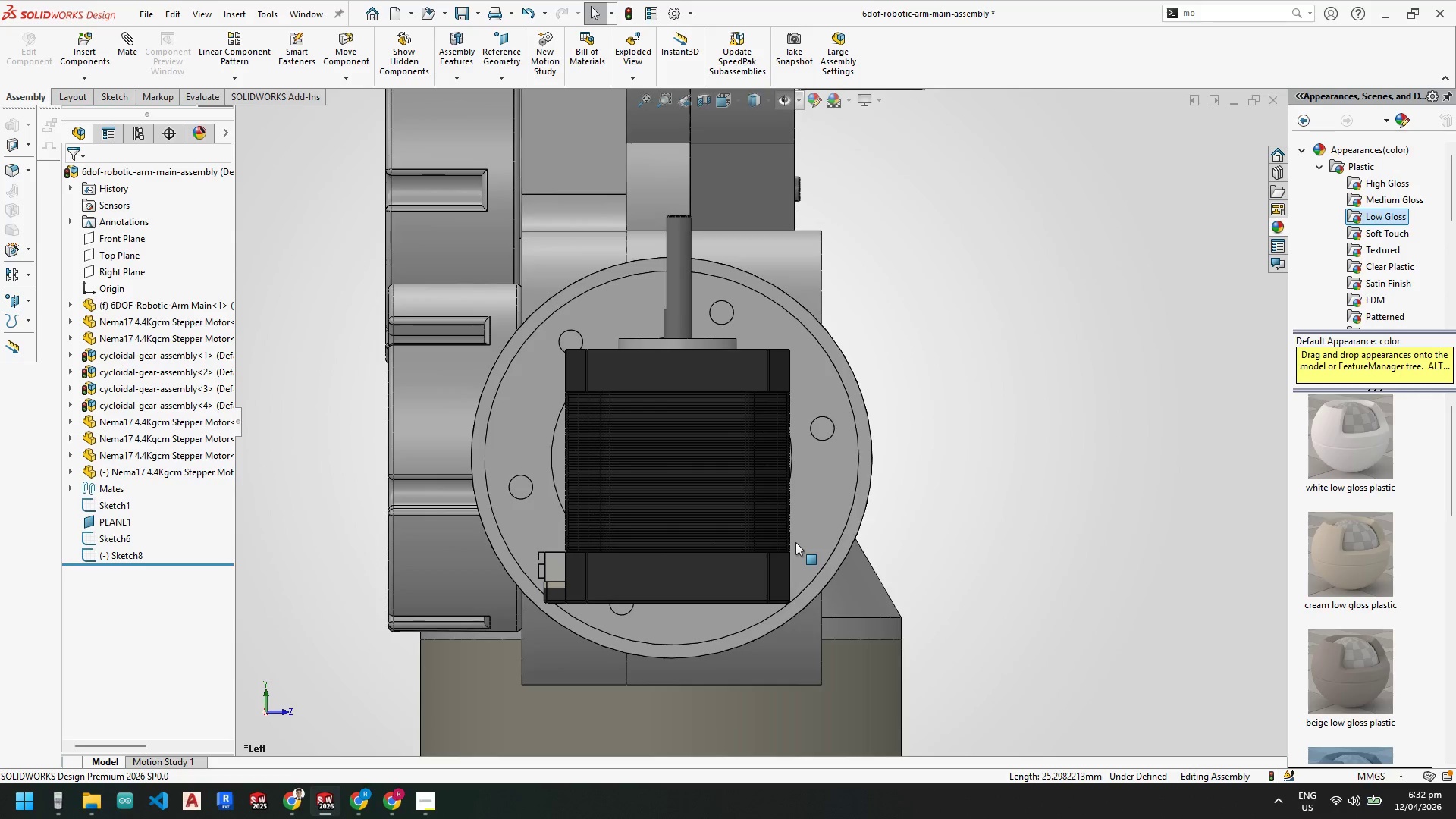 
scroll: coordinate [965, 569], scroll_direction: up, amount: 6.0
 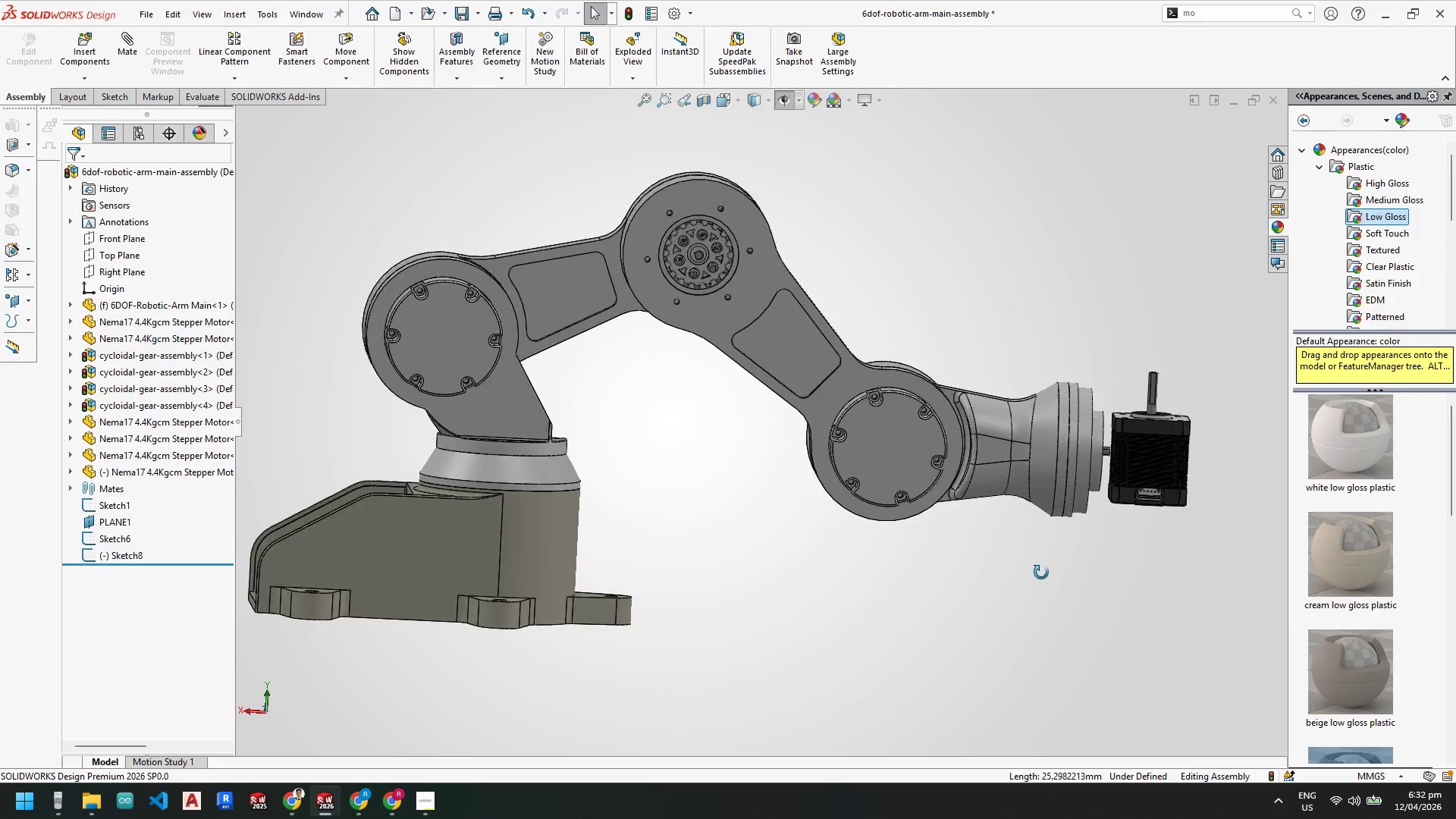 
scroll: coordinate [1056, 490], scroll_direction: down, amount: 1.0
 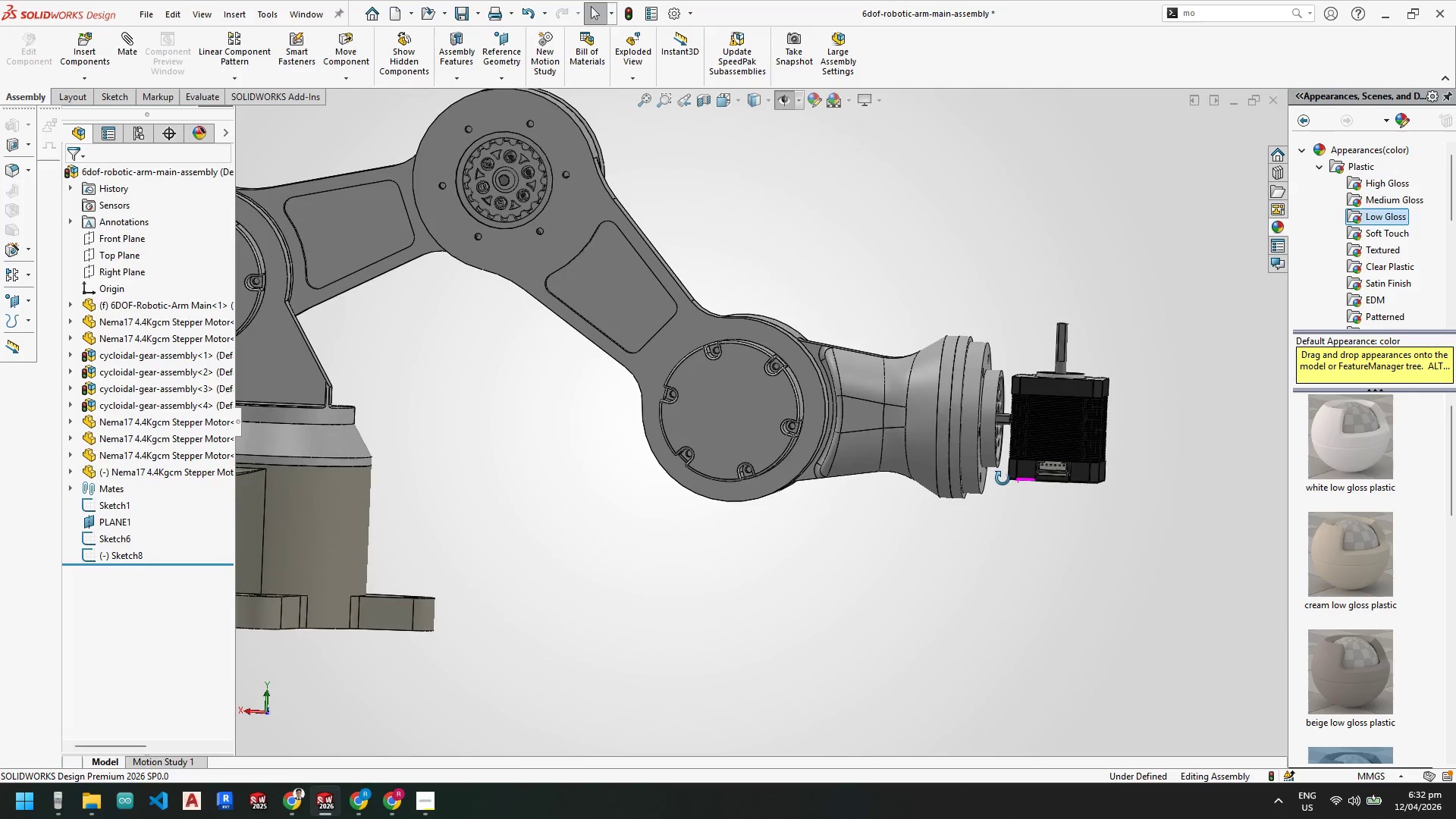 
key(Space)
 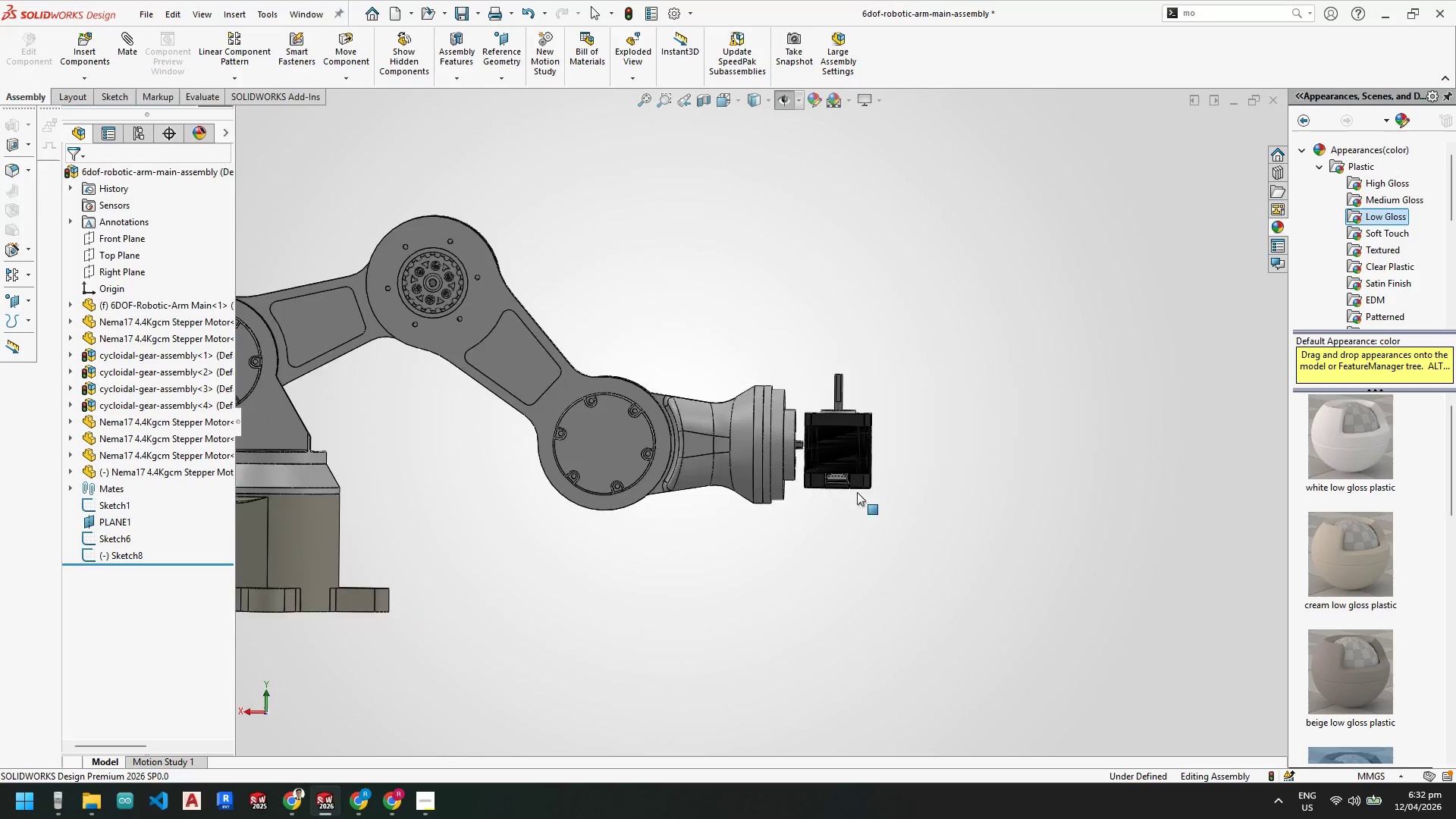 
scroll: coordinate [1068, 449], scroll_direction: down, amount: 7.0
 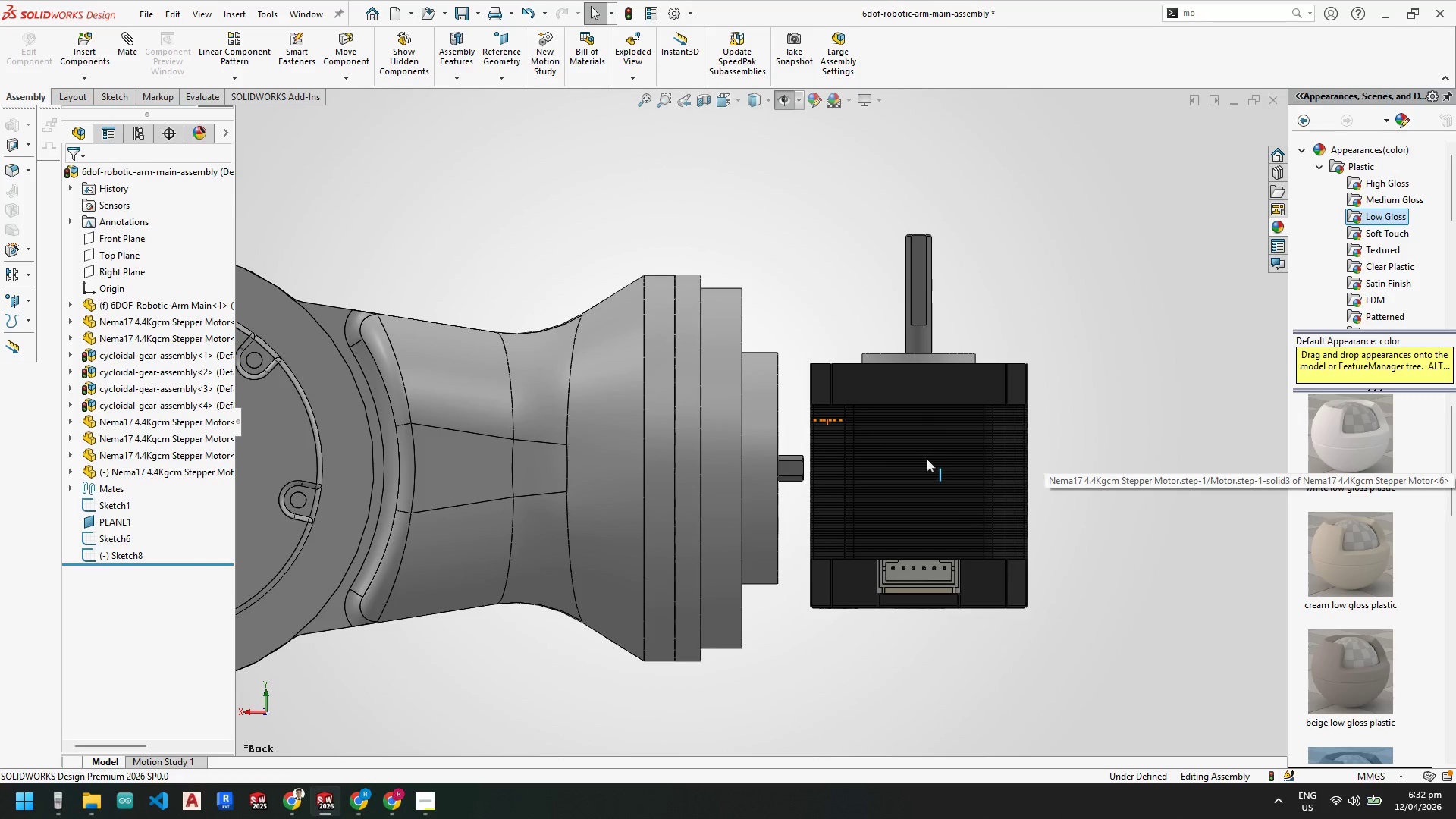 
left_click_drag(start_coordinate=[925, 460], to_coordinate=[949, 475])
 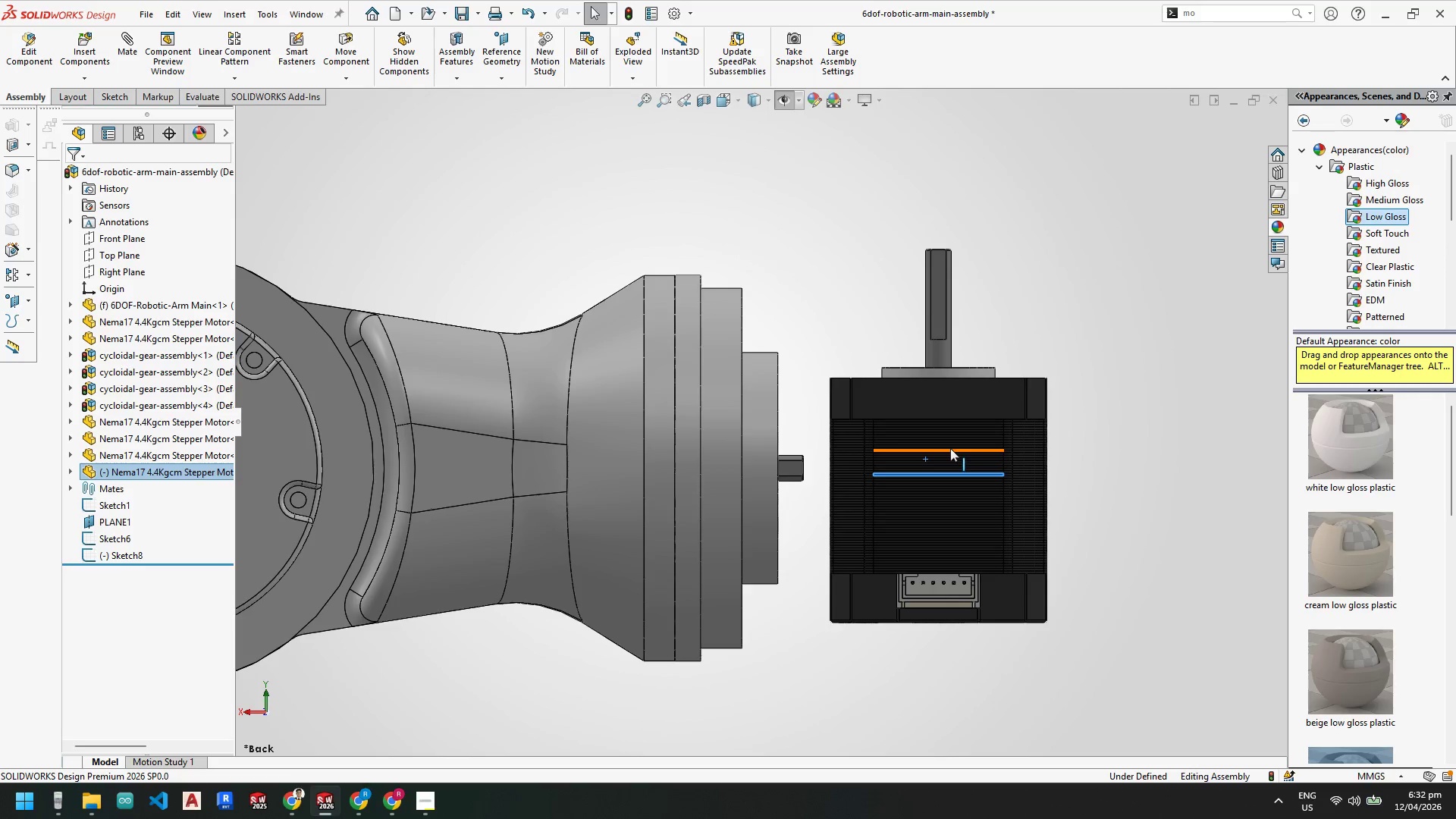 
key(Escape)
 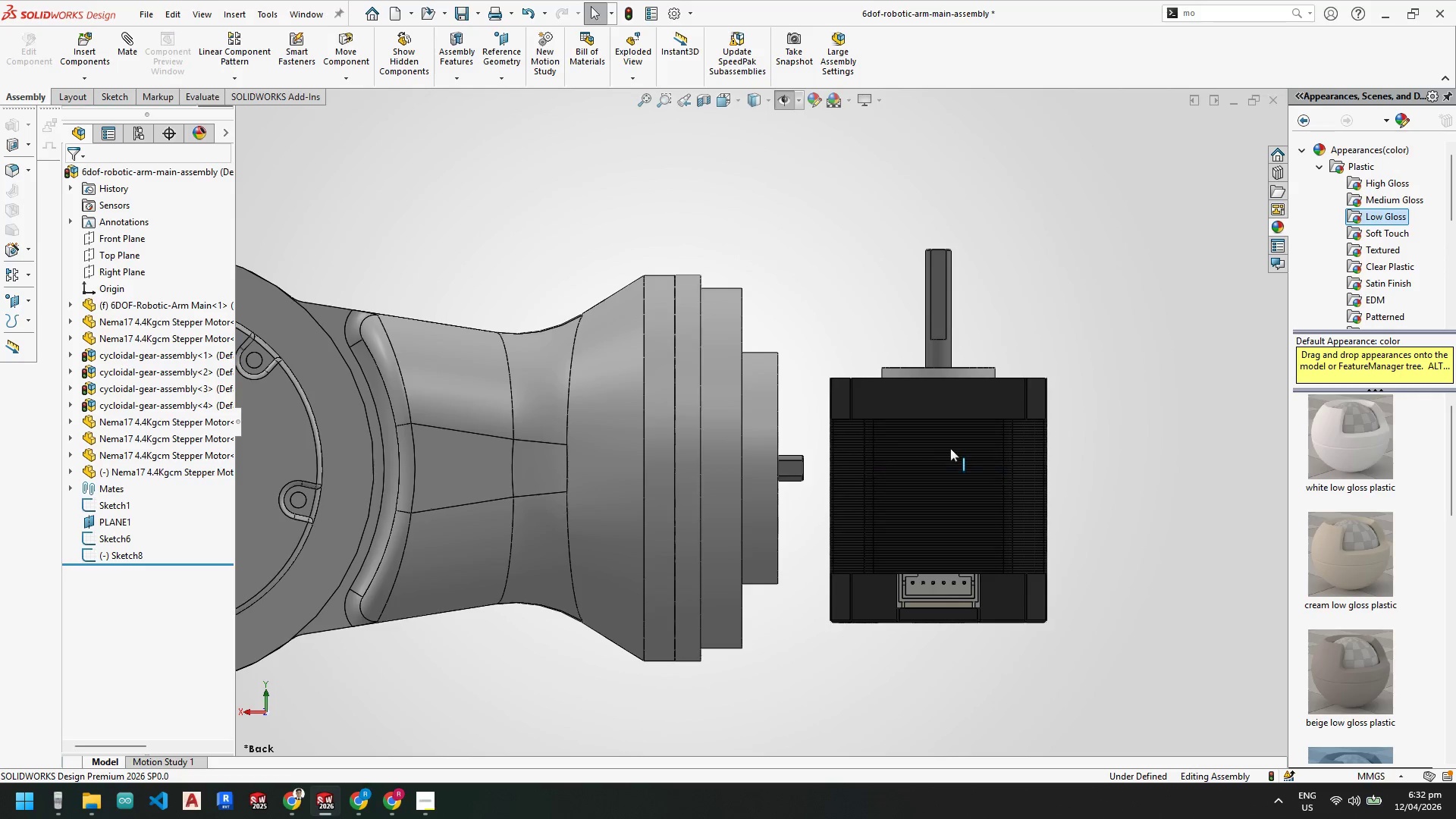 
key(Escape)
 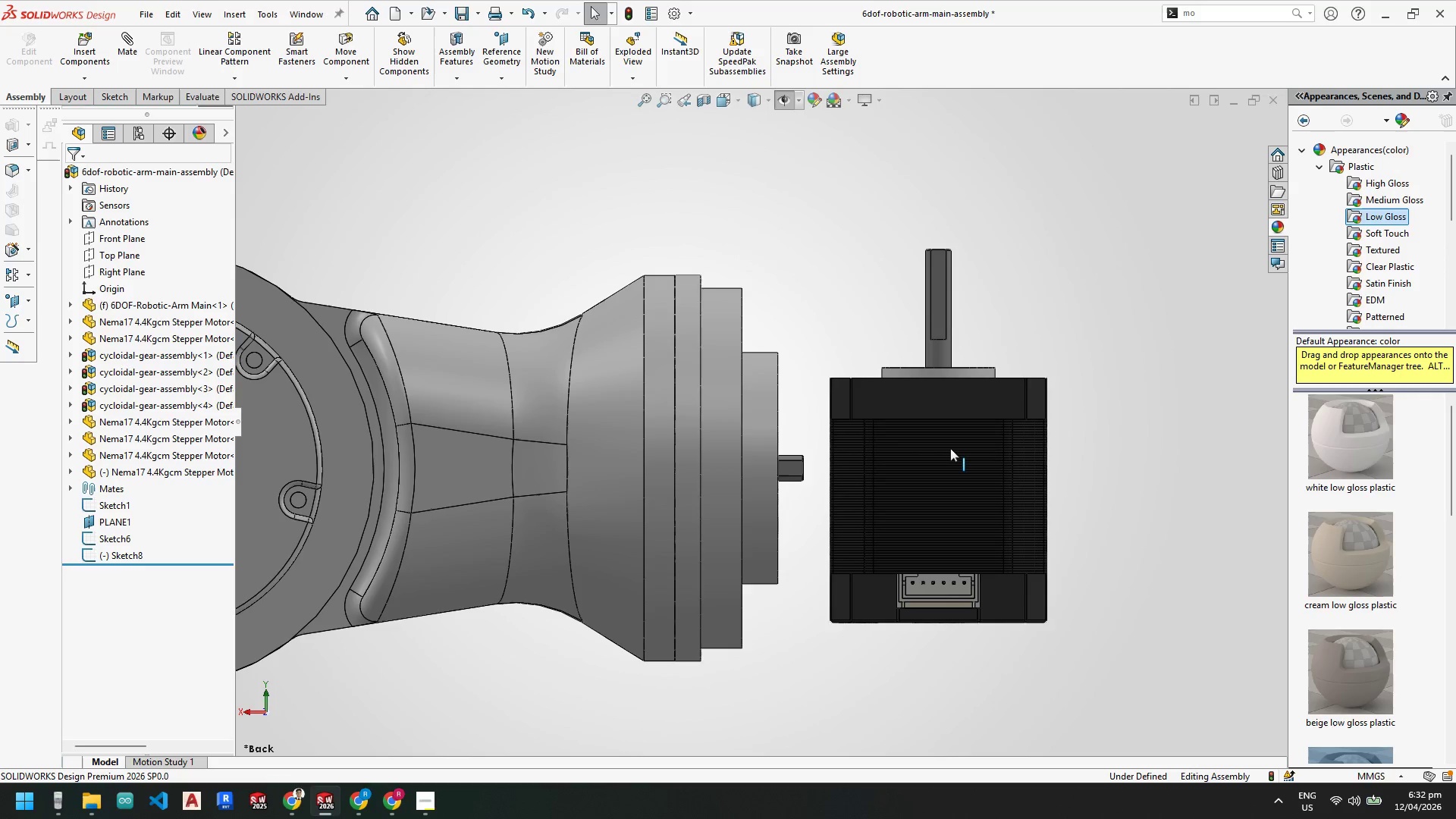 
key(Escape)
 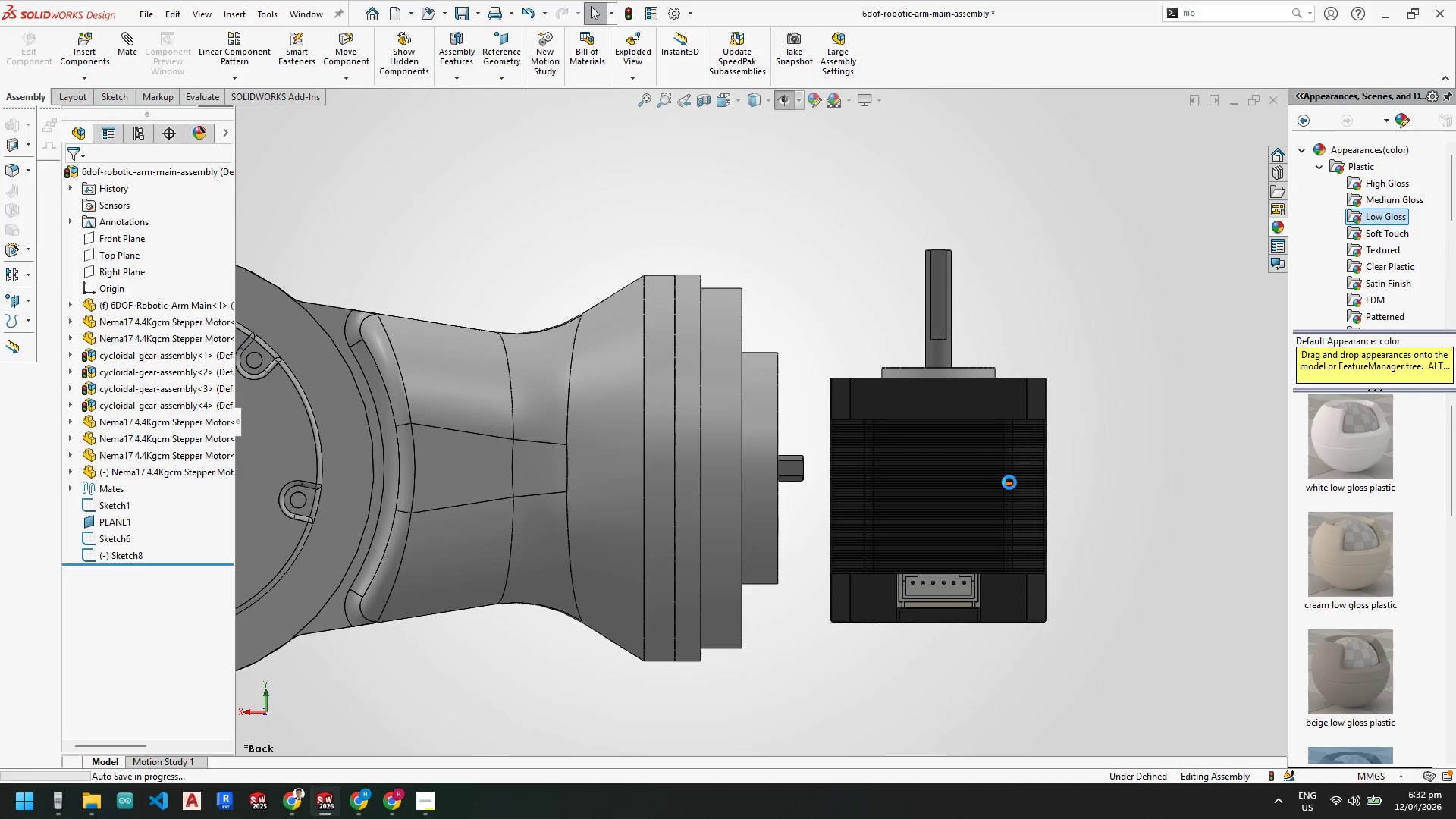 
key(Escape)
 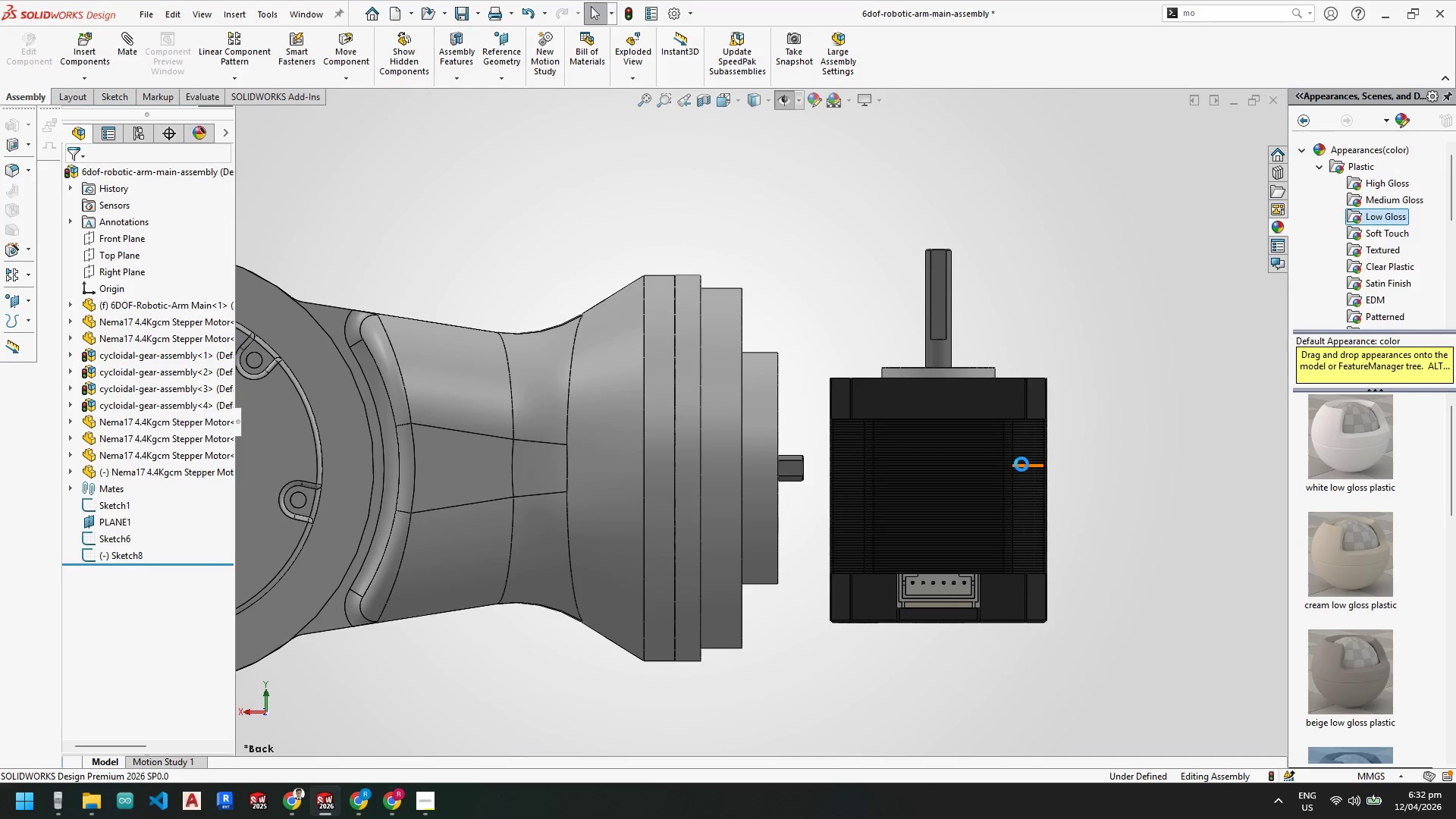 
scroll: coordinate [881, 459], scroll_direction: up, amount: 6.0
 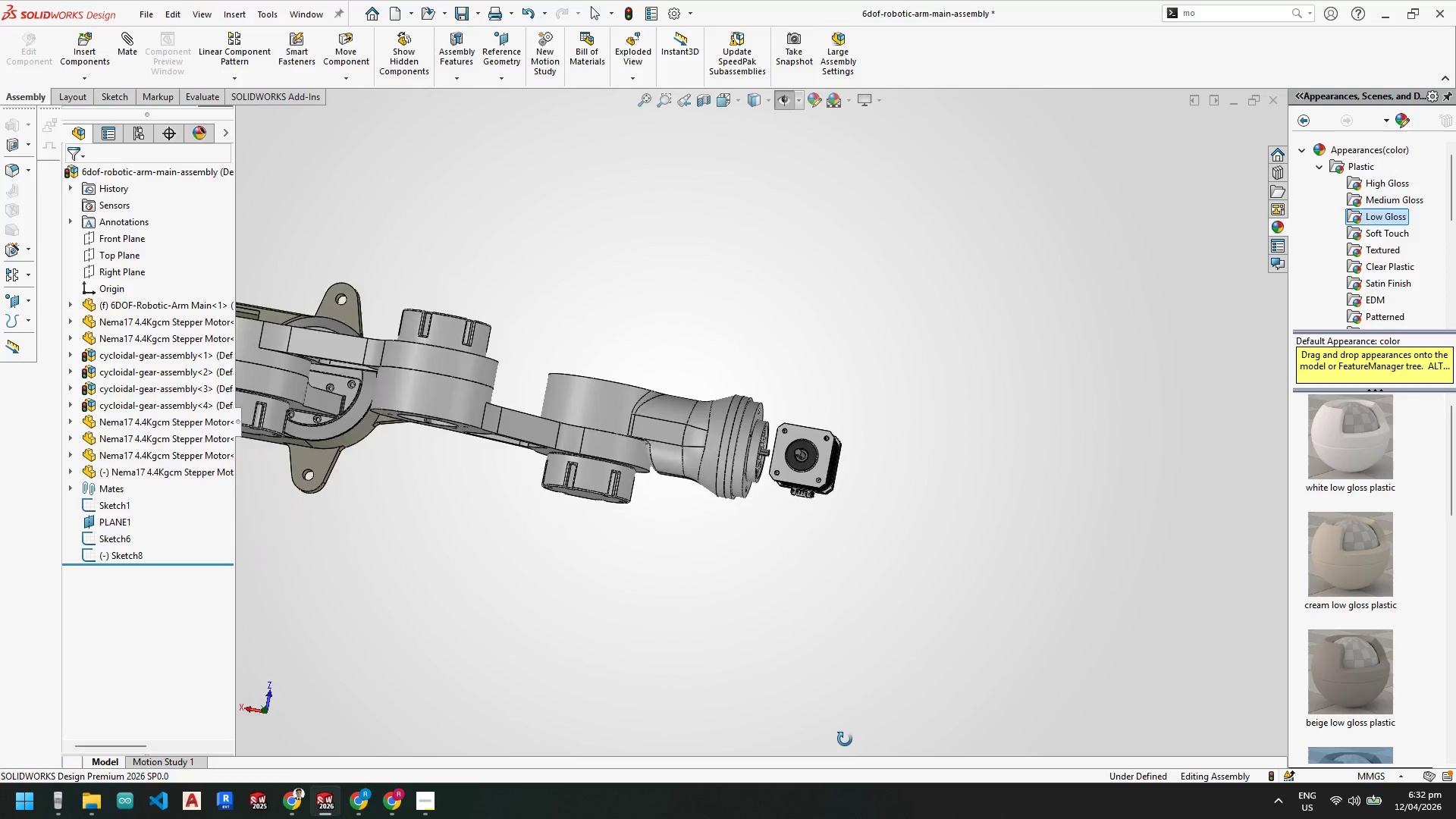 
scroll: coordinate [805, 434], scroll_direction: down, amount: 3.0
 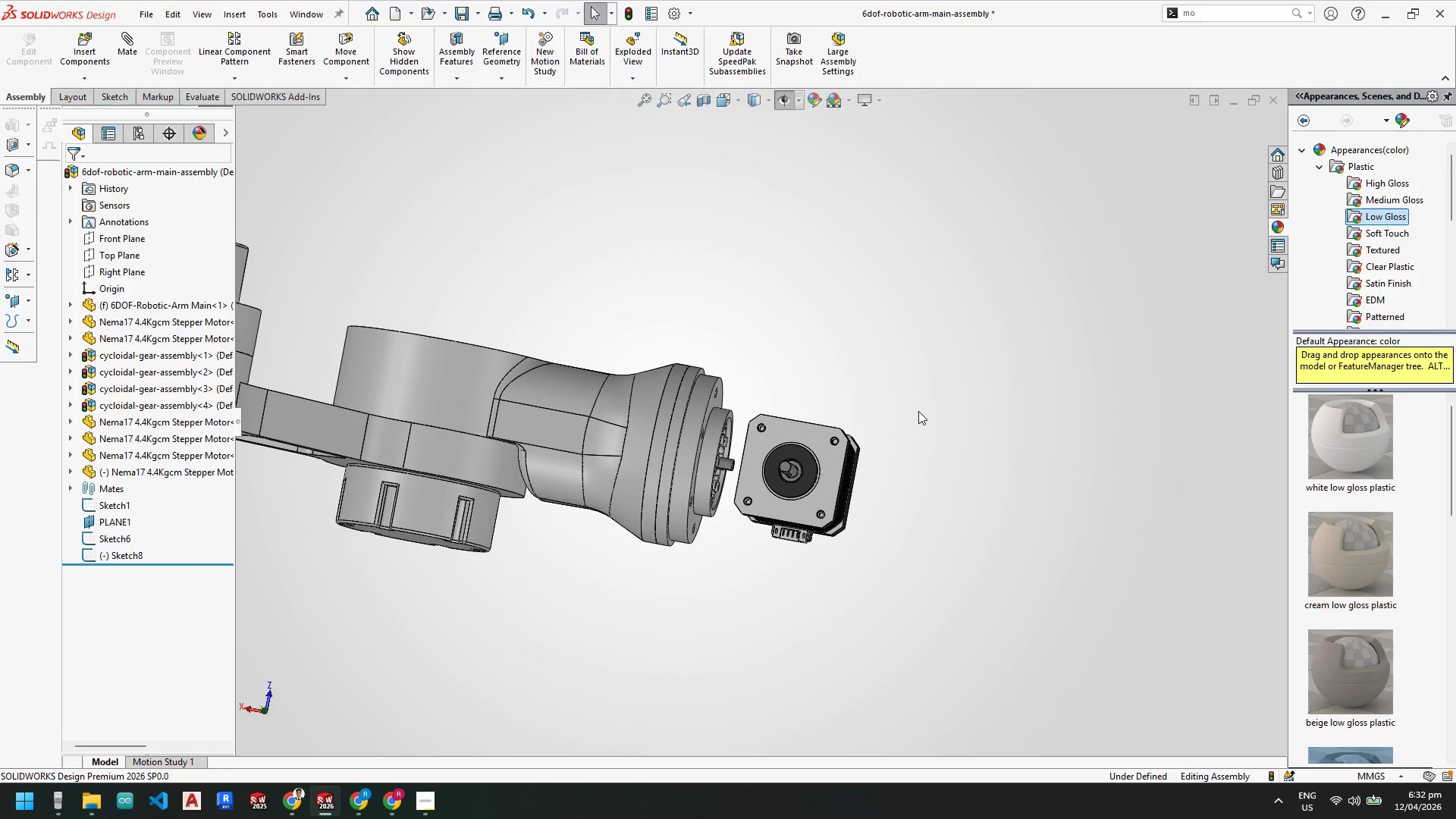 
wait(6.53)
 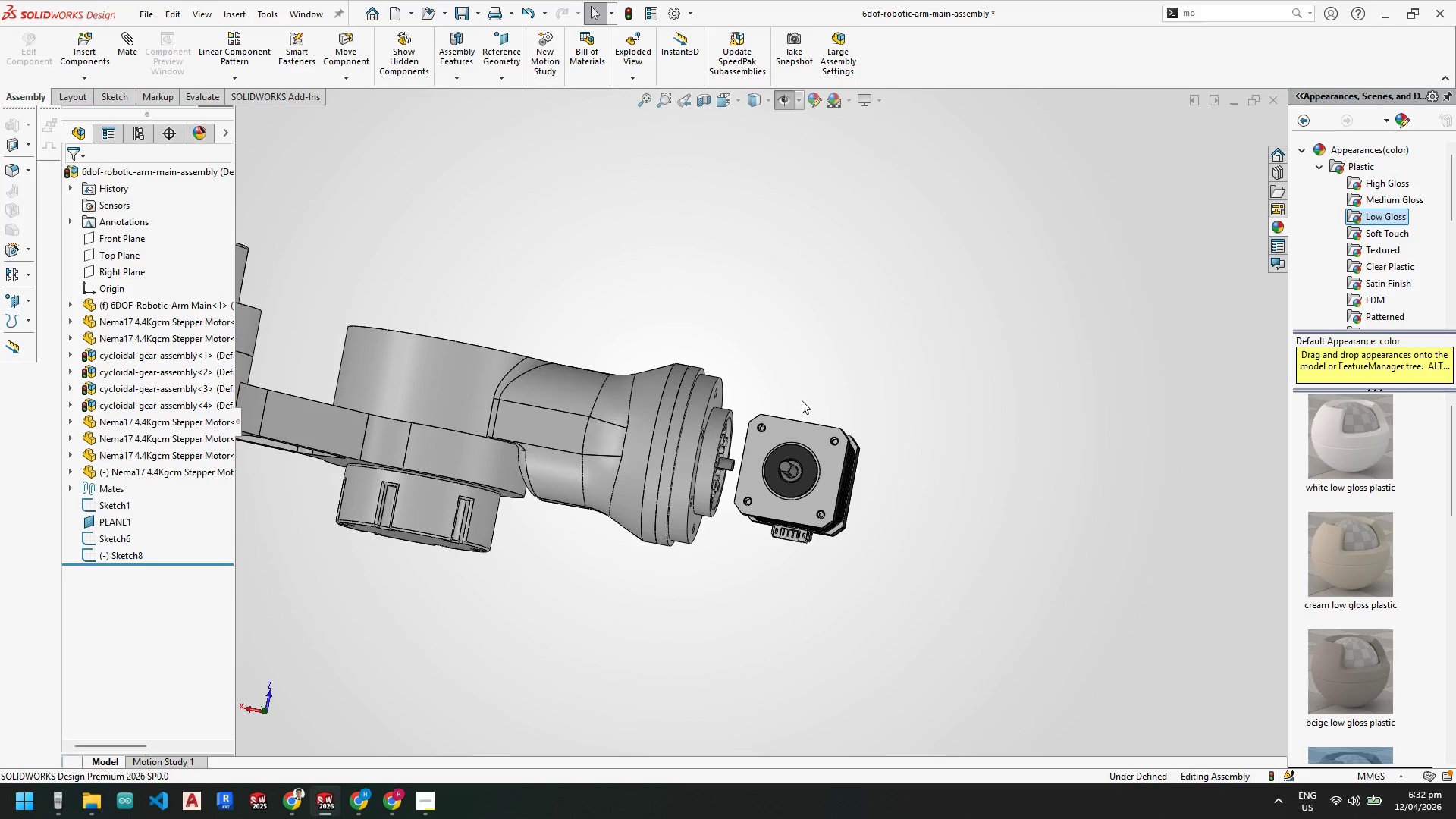 
scroll: coordinate [774, 501], scroll_direction: down, amount: 3.0
 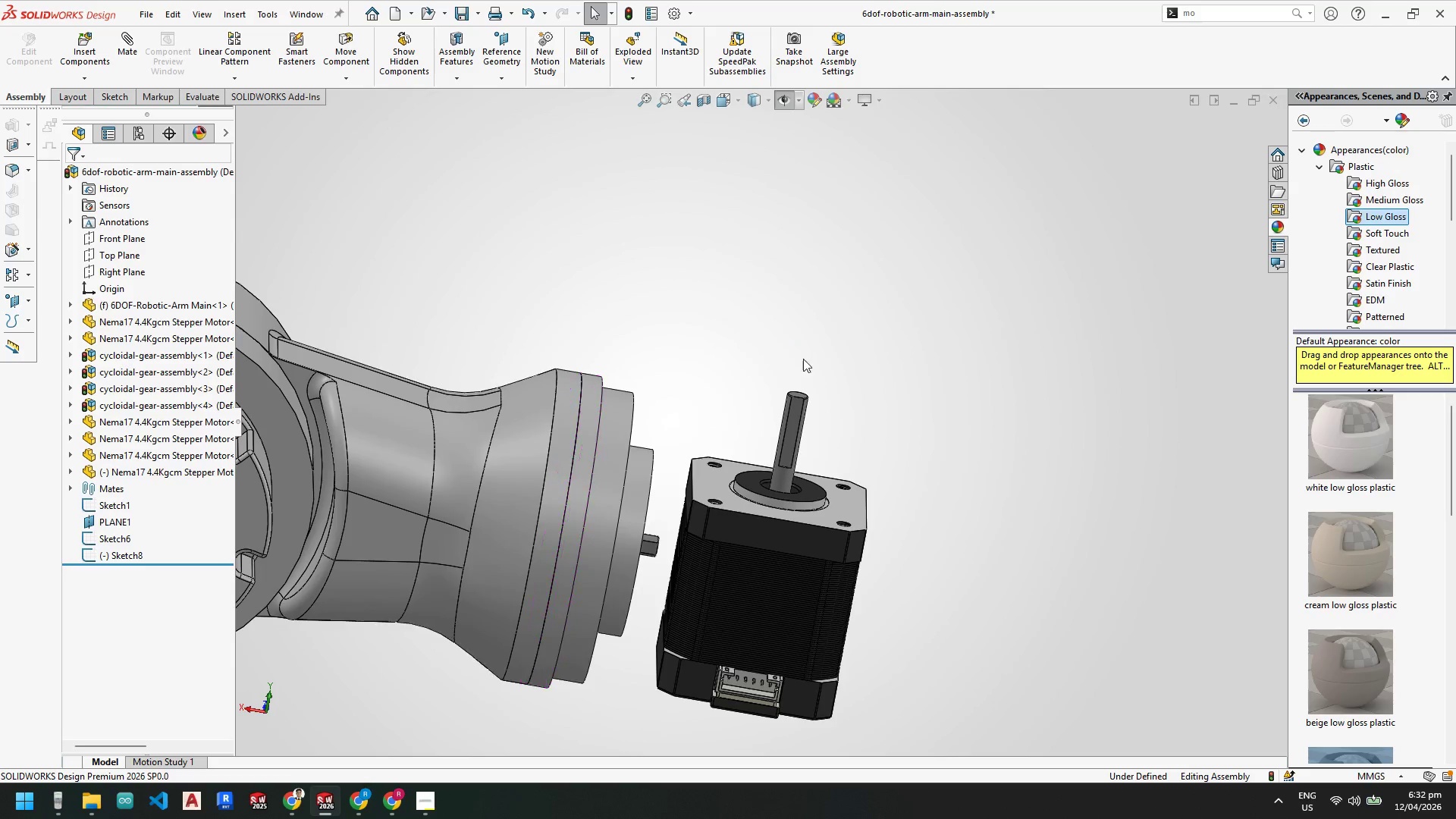 
scroll: coordinate [739, 579], scroll_direction: up, amount: 9.0
 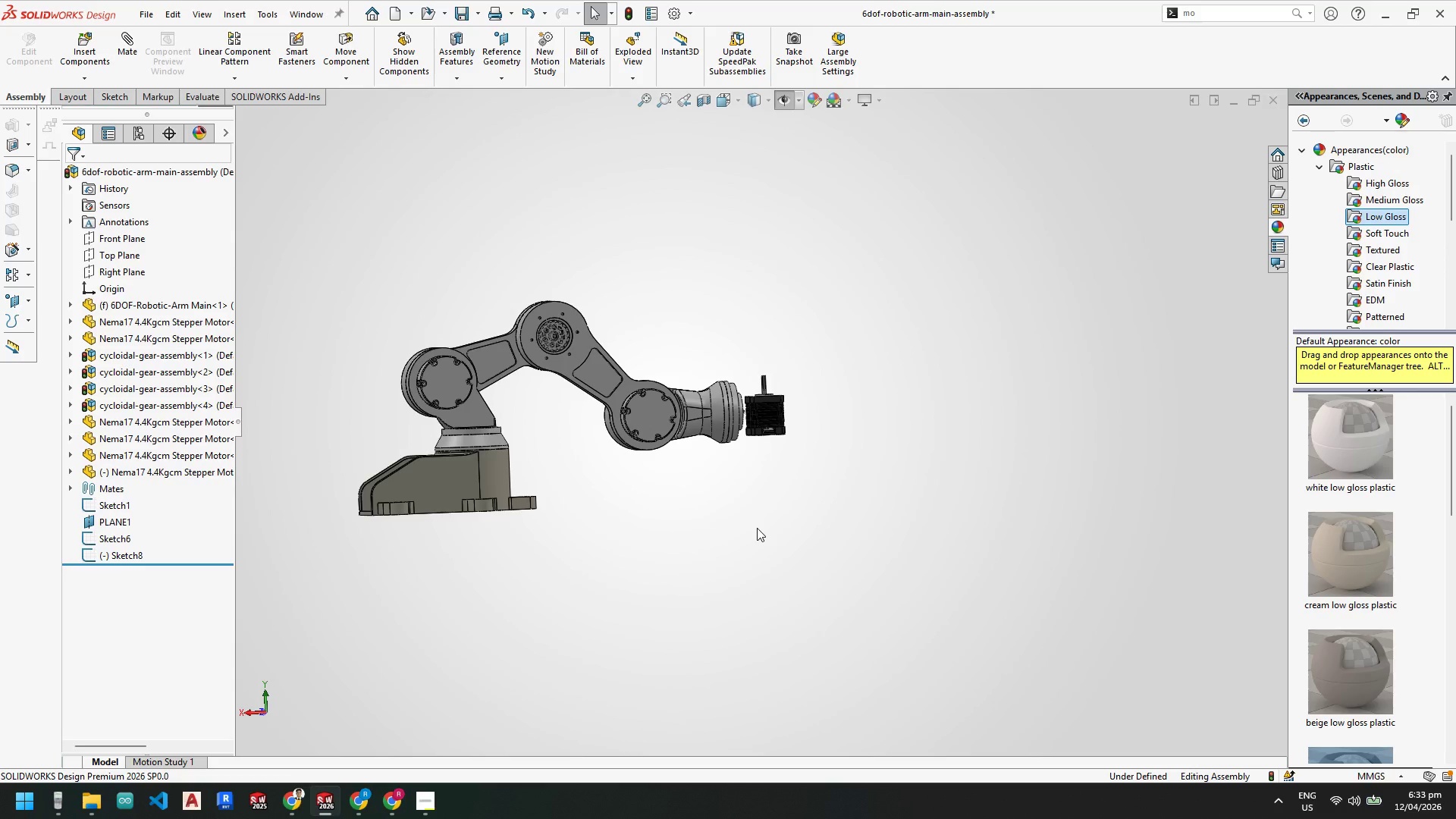 
wait(27.04)
 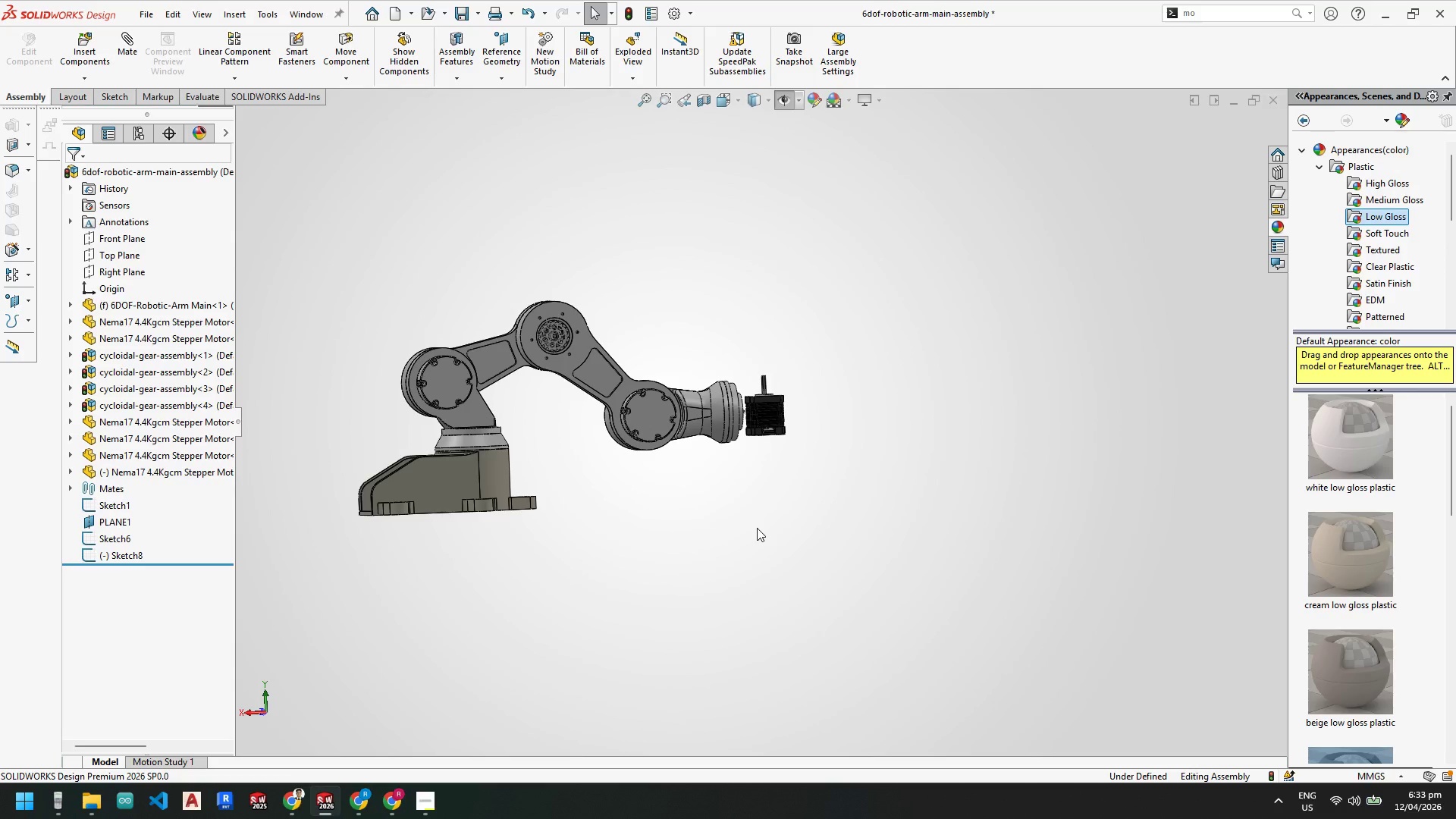 
scroll: coordinate [621, 710], scroll_direction: down, amount: 4.0
 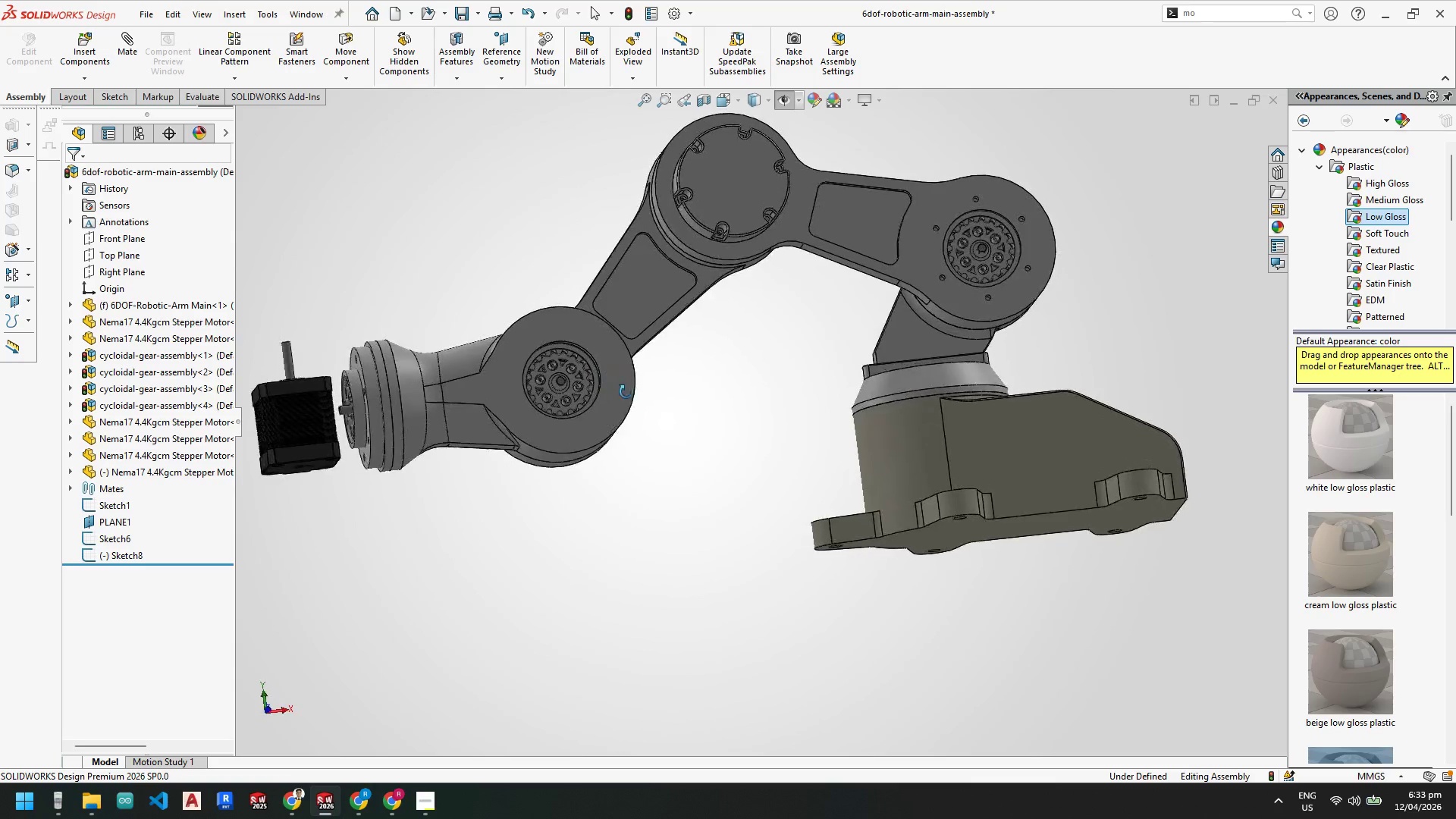 
key(Space)
 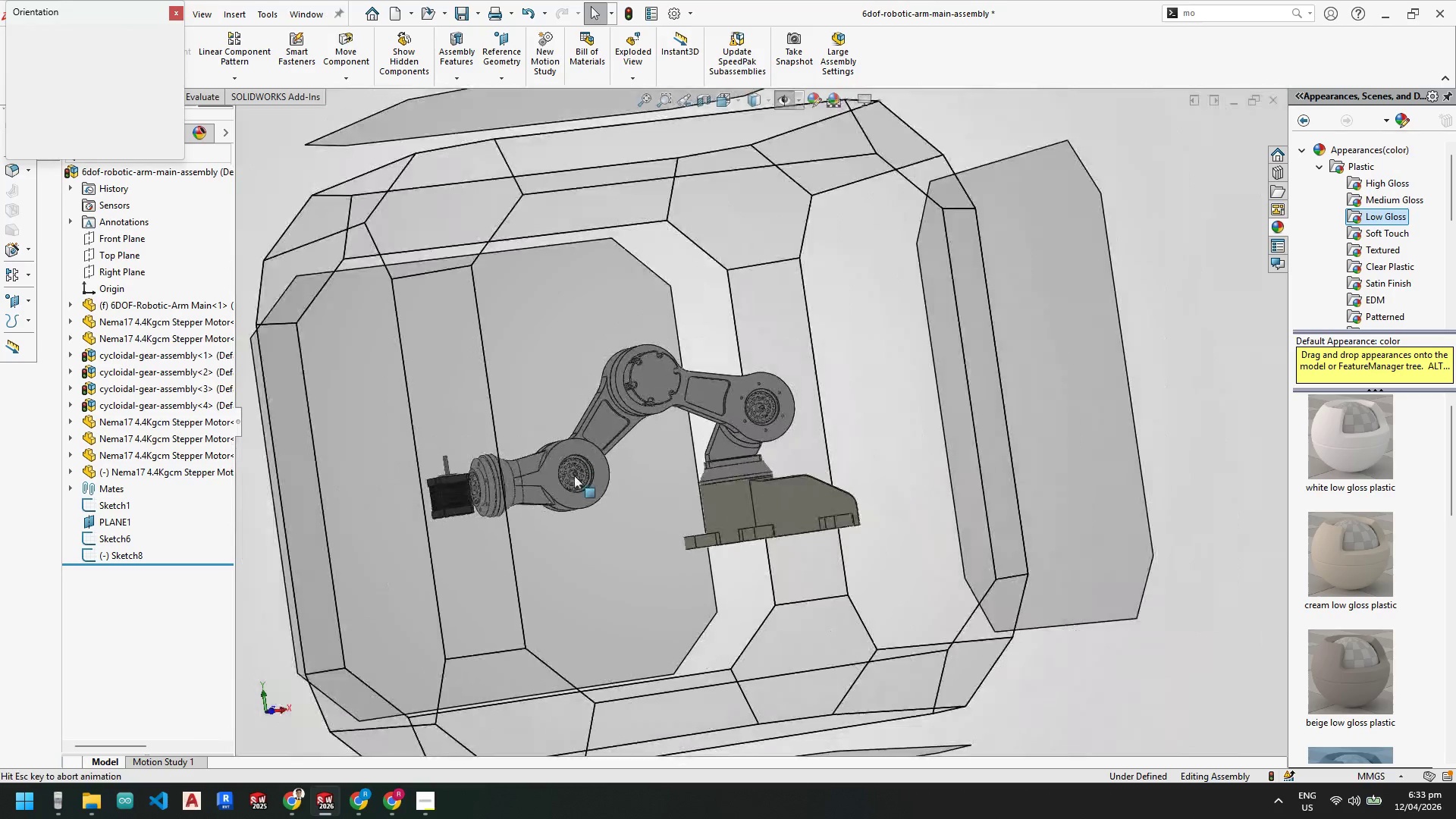 
left_click([570, 487])
 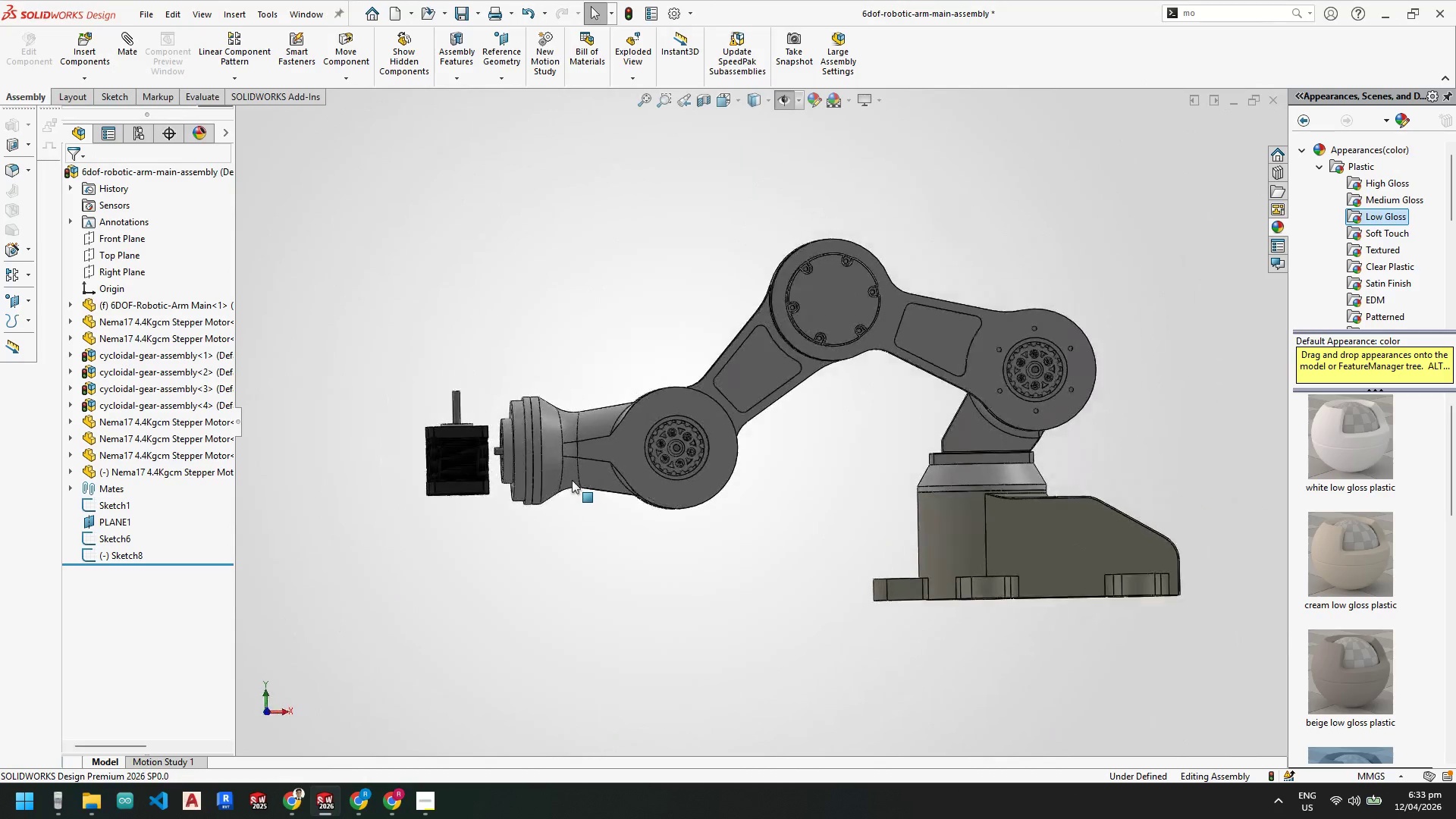 
scroll: coordinate [465, 436], scroll_direction: down, amount: 2.0
 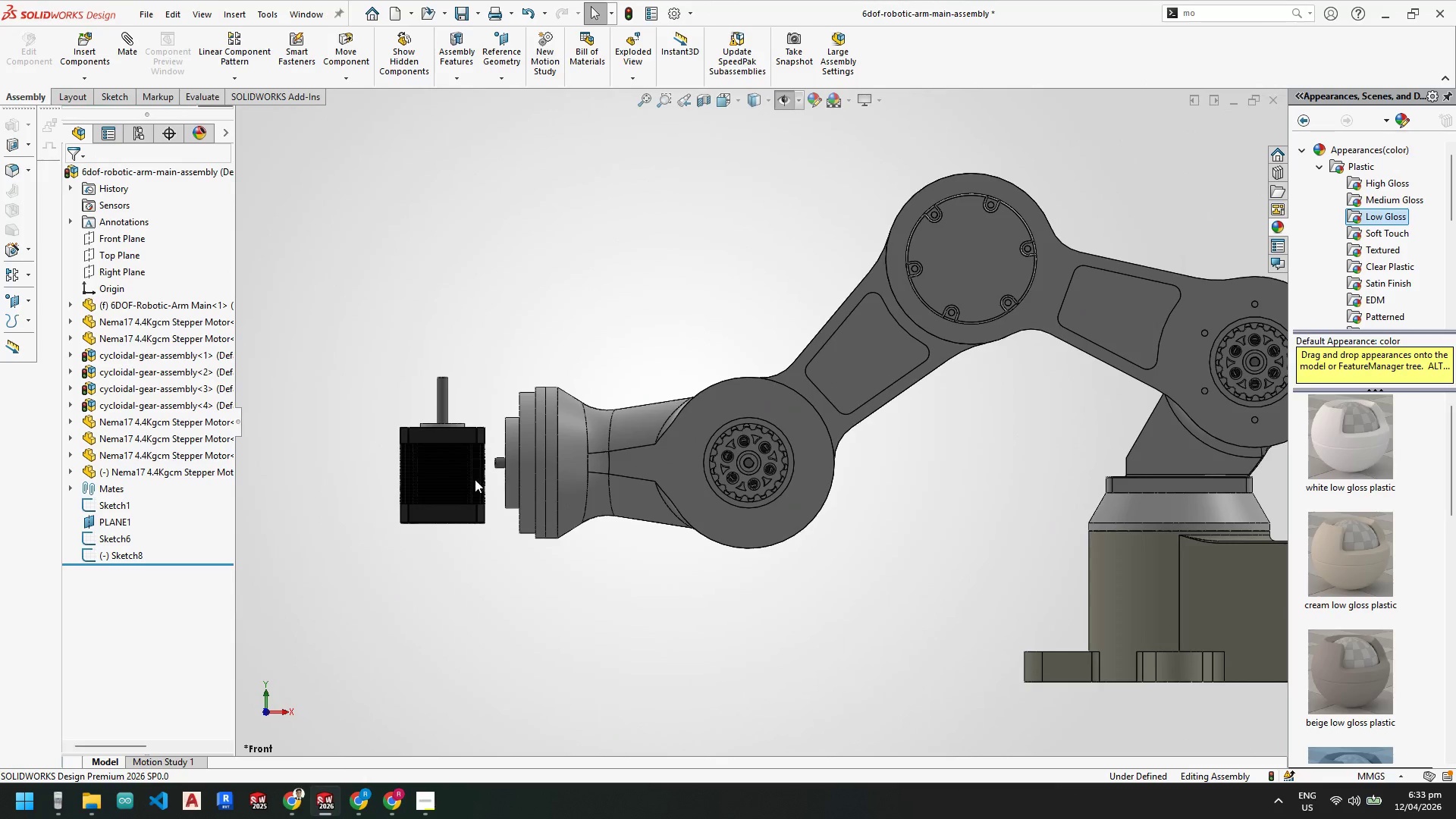 
left_click_drag(start_coordinate=[471, 479], to_coordinate=[474, 464])
 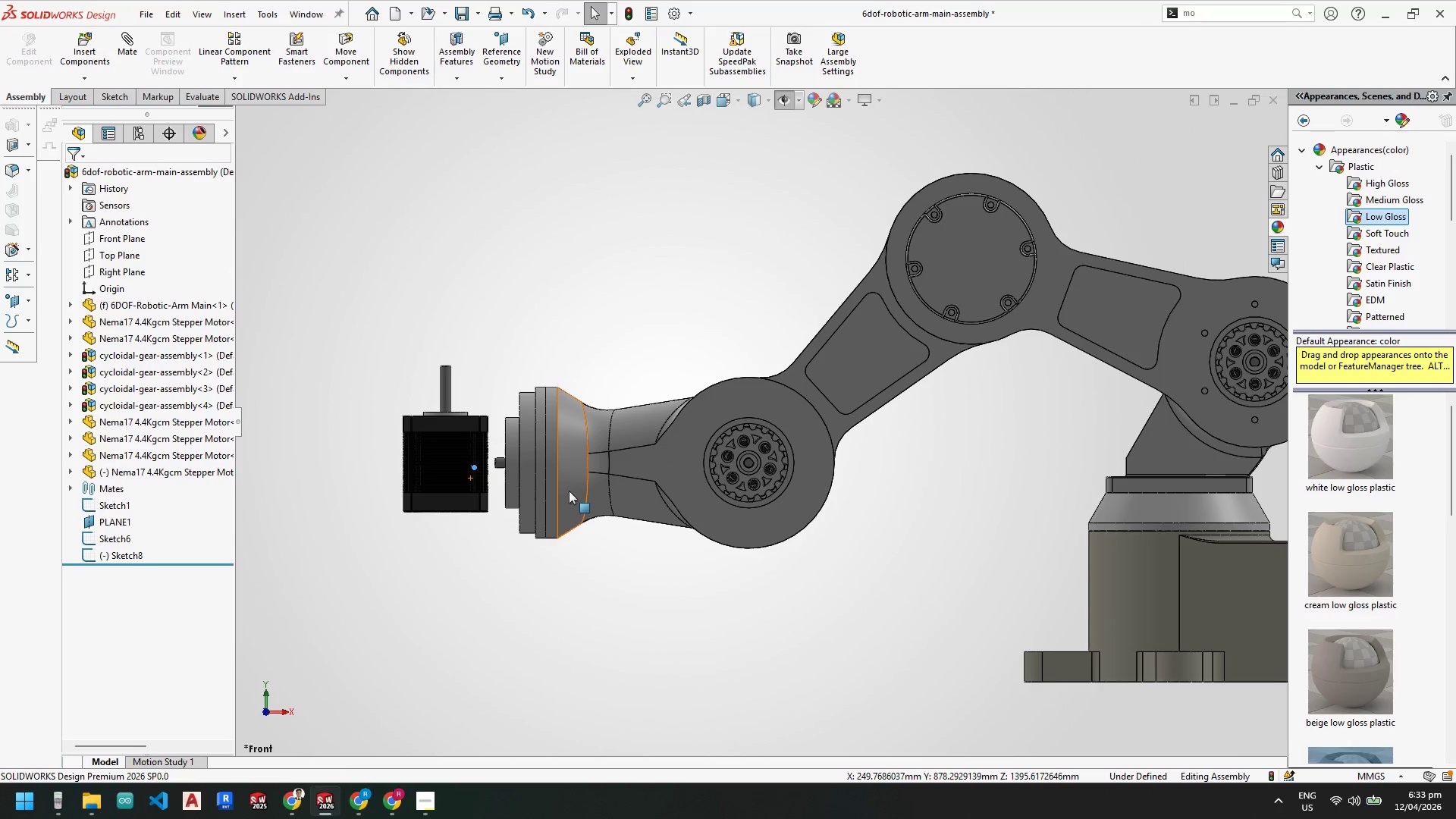 
scroll: coordinate [569, 491], scroll_direction: up, amount: 3.0
 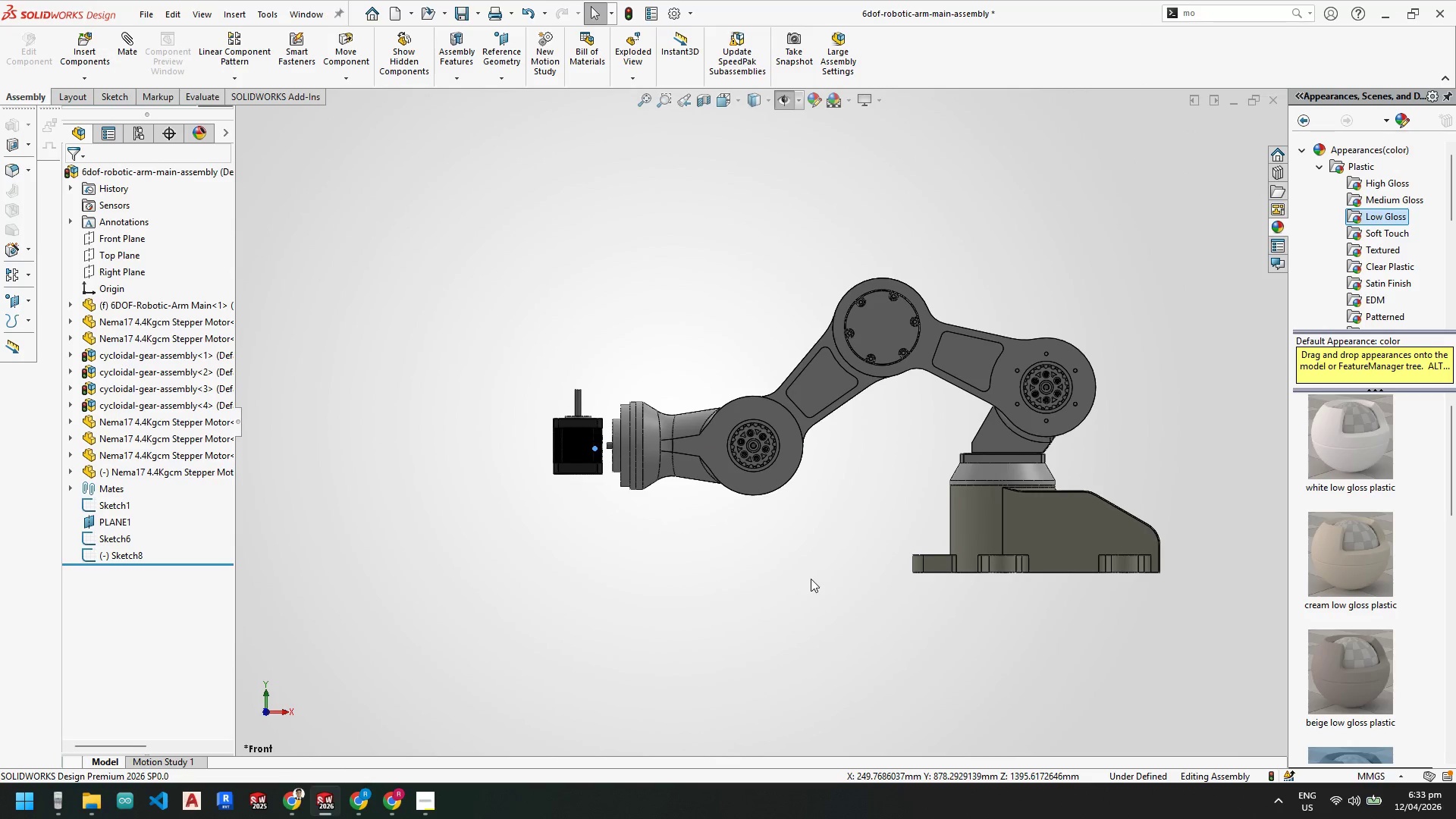 
left_click([800, 543])
 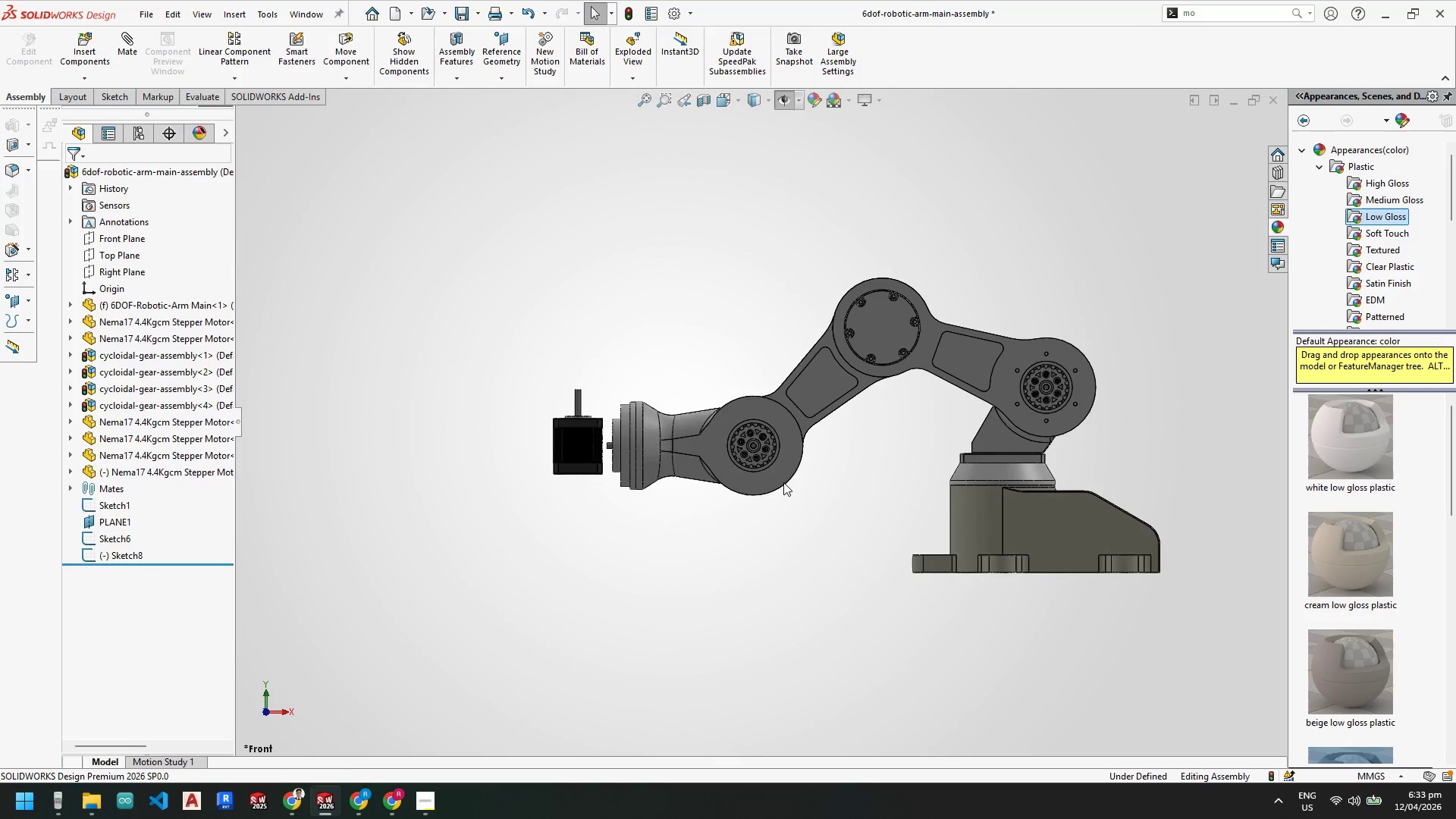 
scroll: coordinate [780, 470], scroll_direction: down, amount: 2.0
 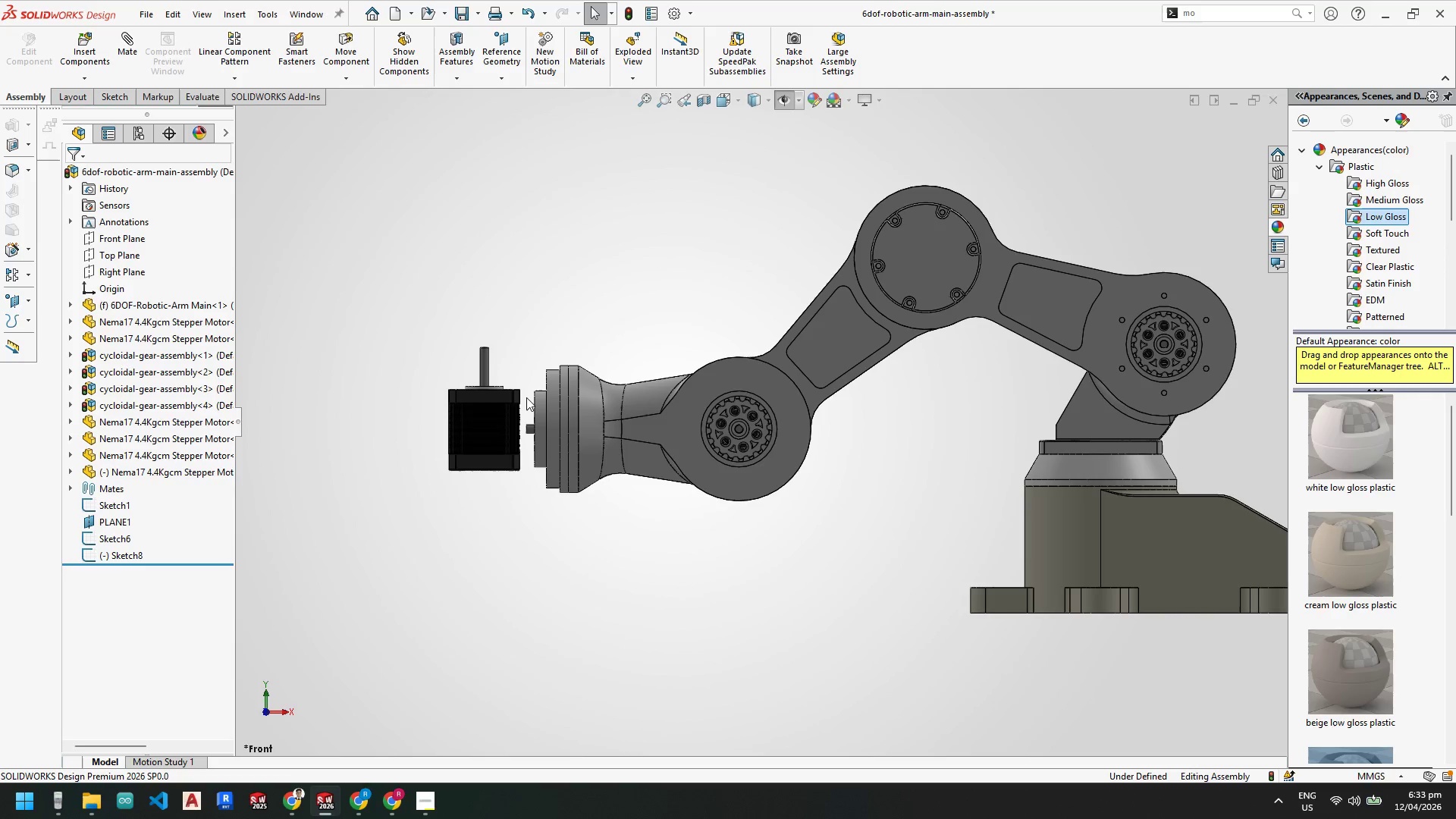 
wait(5.42)
 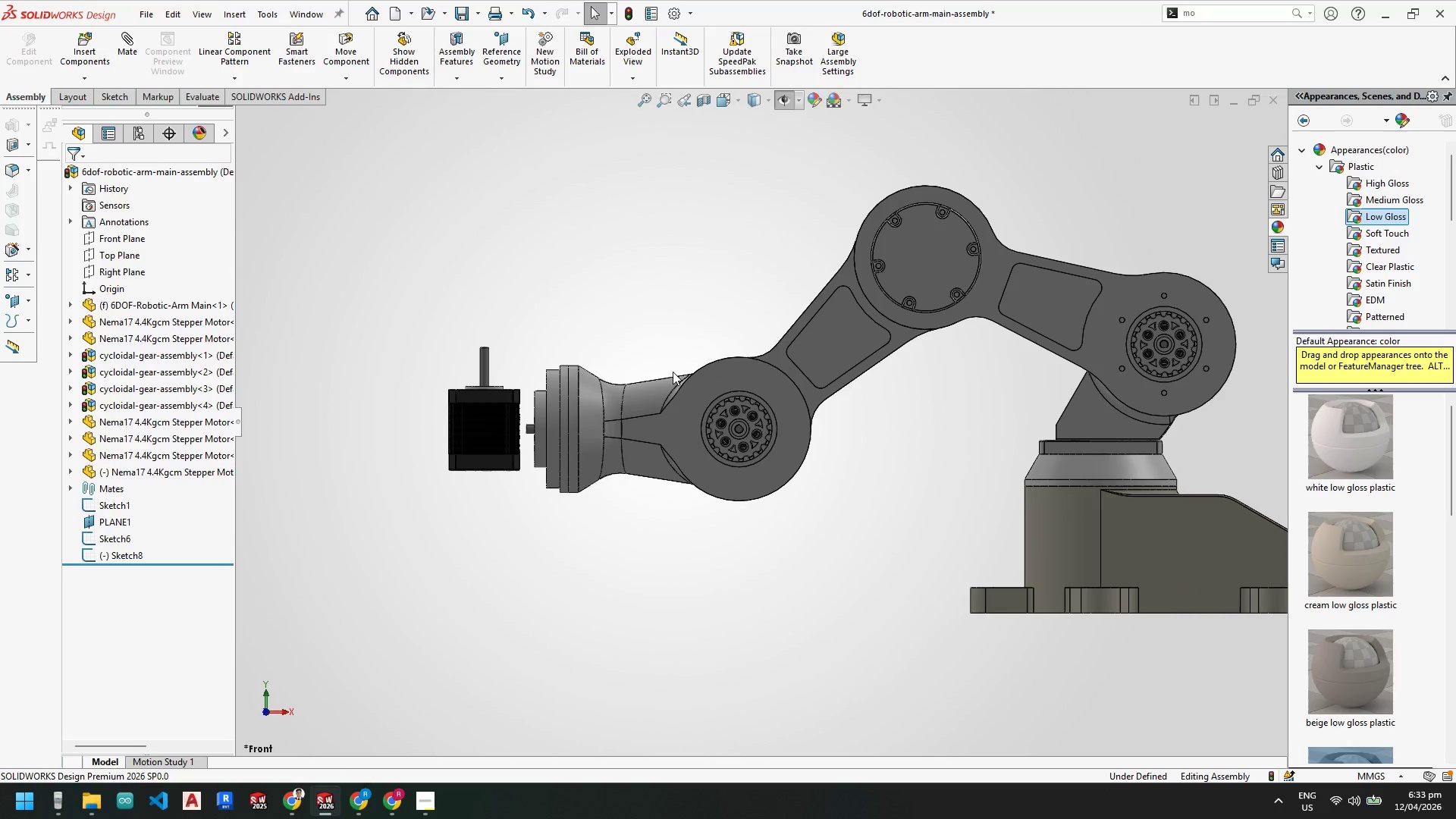 
scroll: coordinate [537, 369], scroll_direction: down, amount: 3.0
 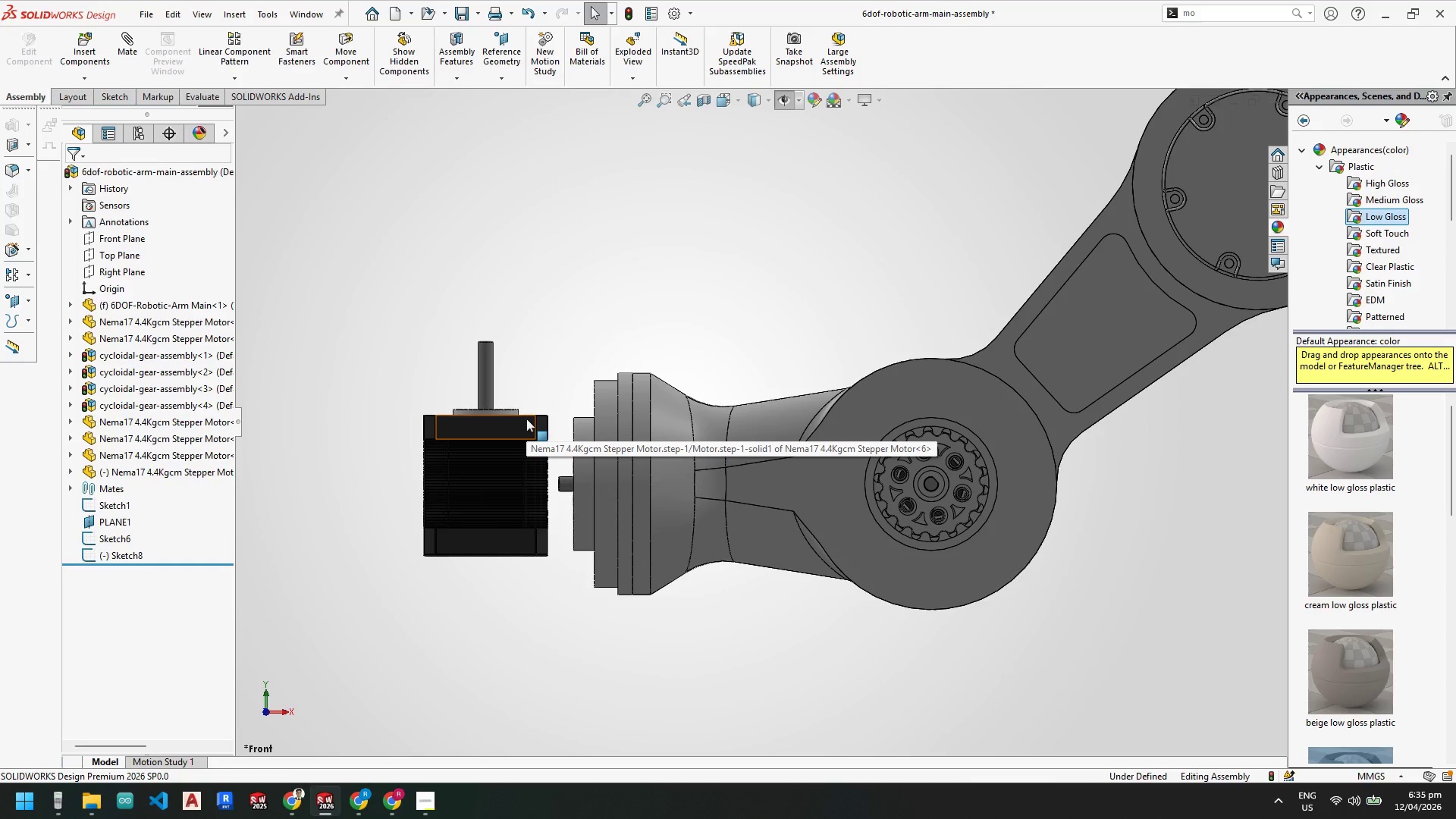 
wait(99.63)
 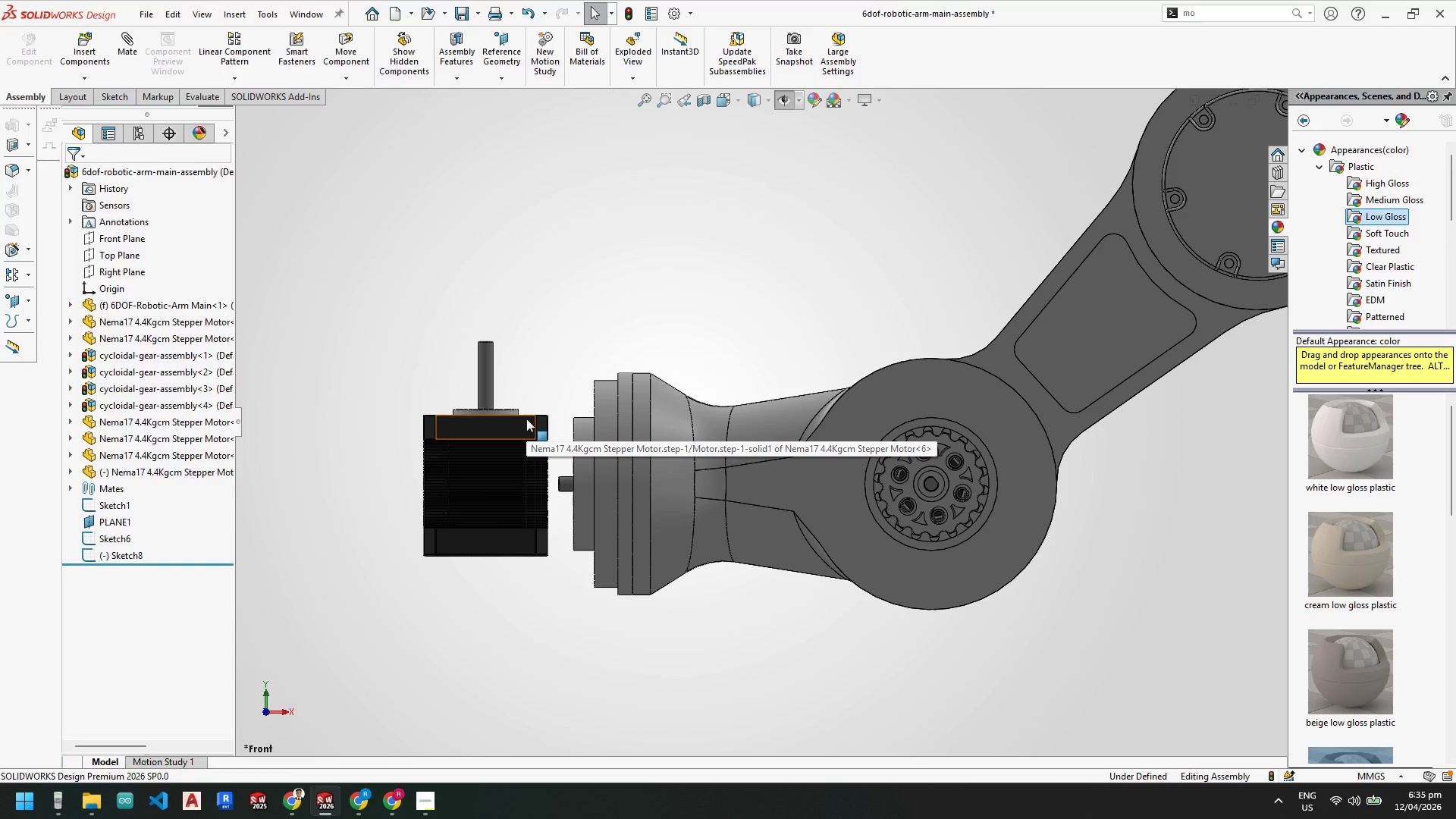 
key(Escape)
 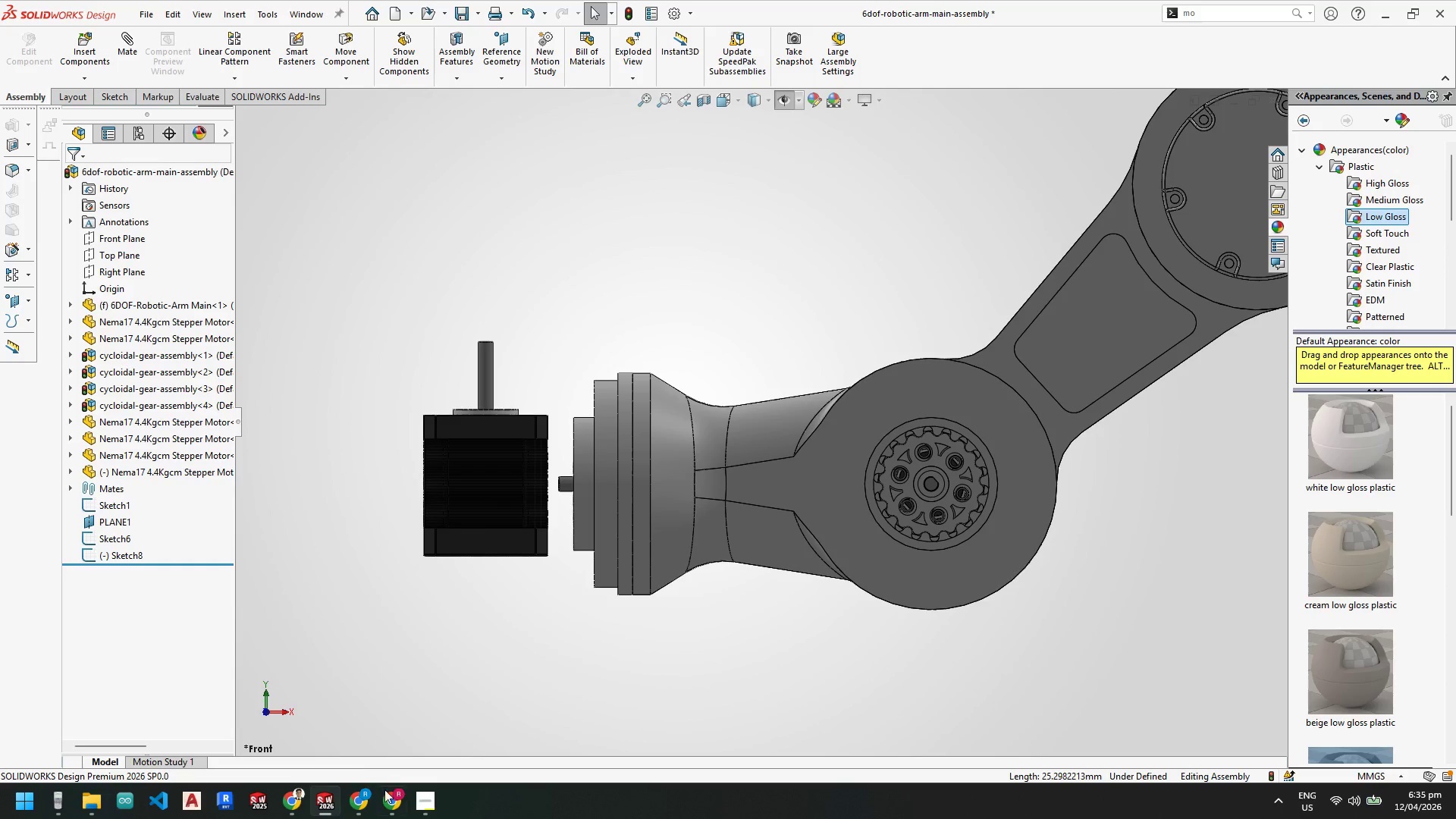 
key(Escape)
 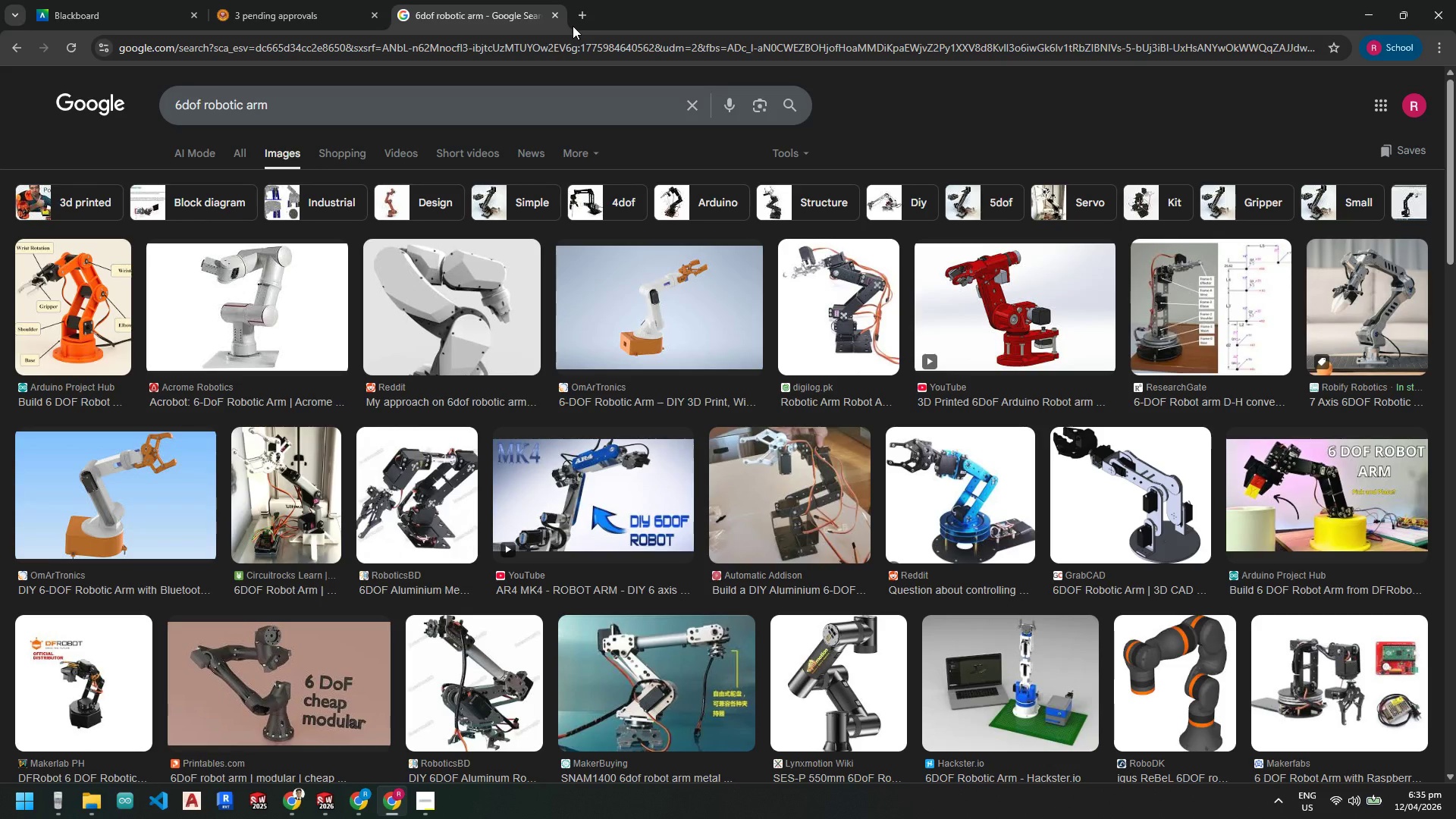 
wait(15.2)
 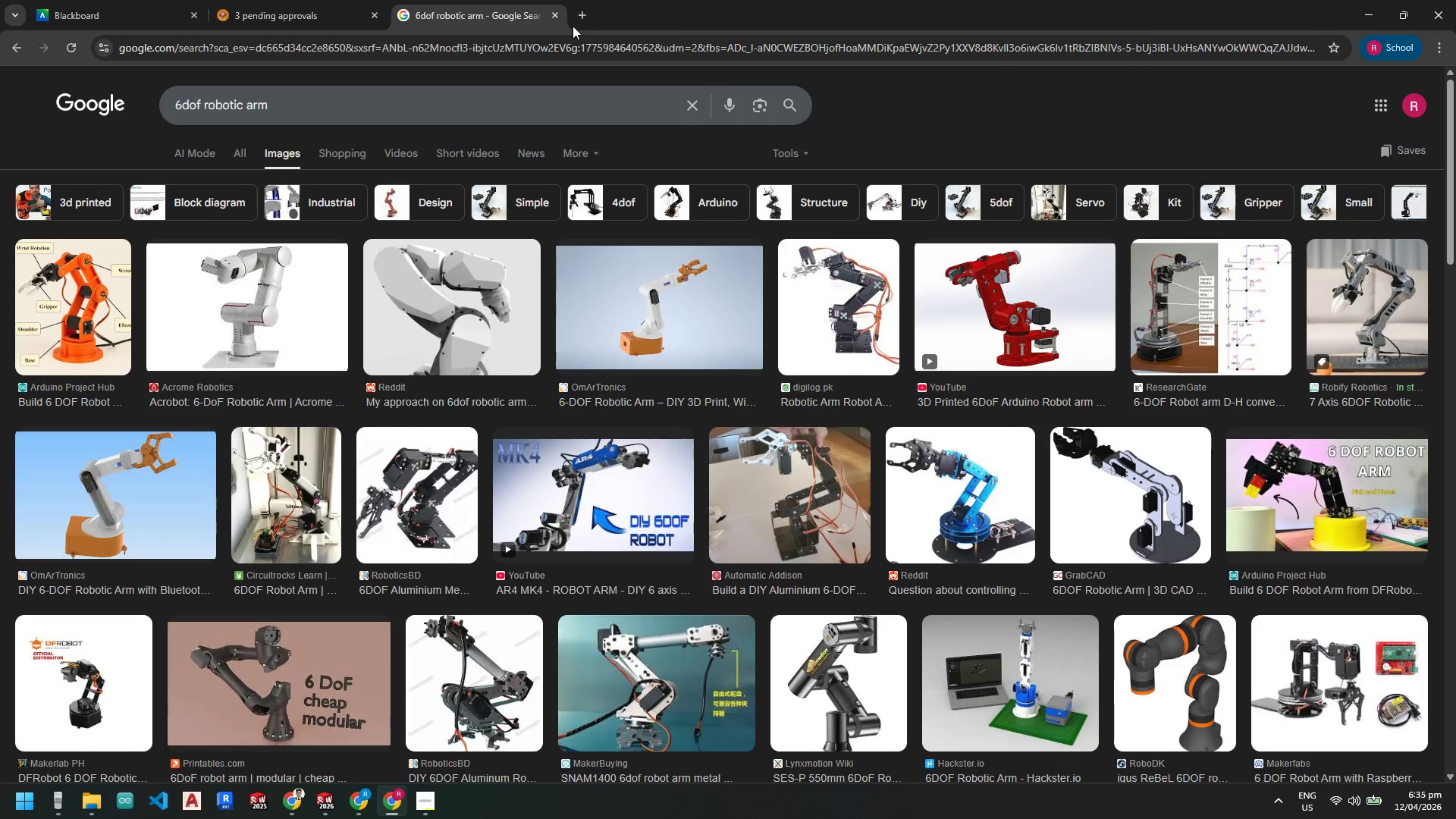 
type(SH)
key(Backspace)
type(G90 SERVO MOTOR)
 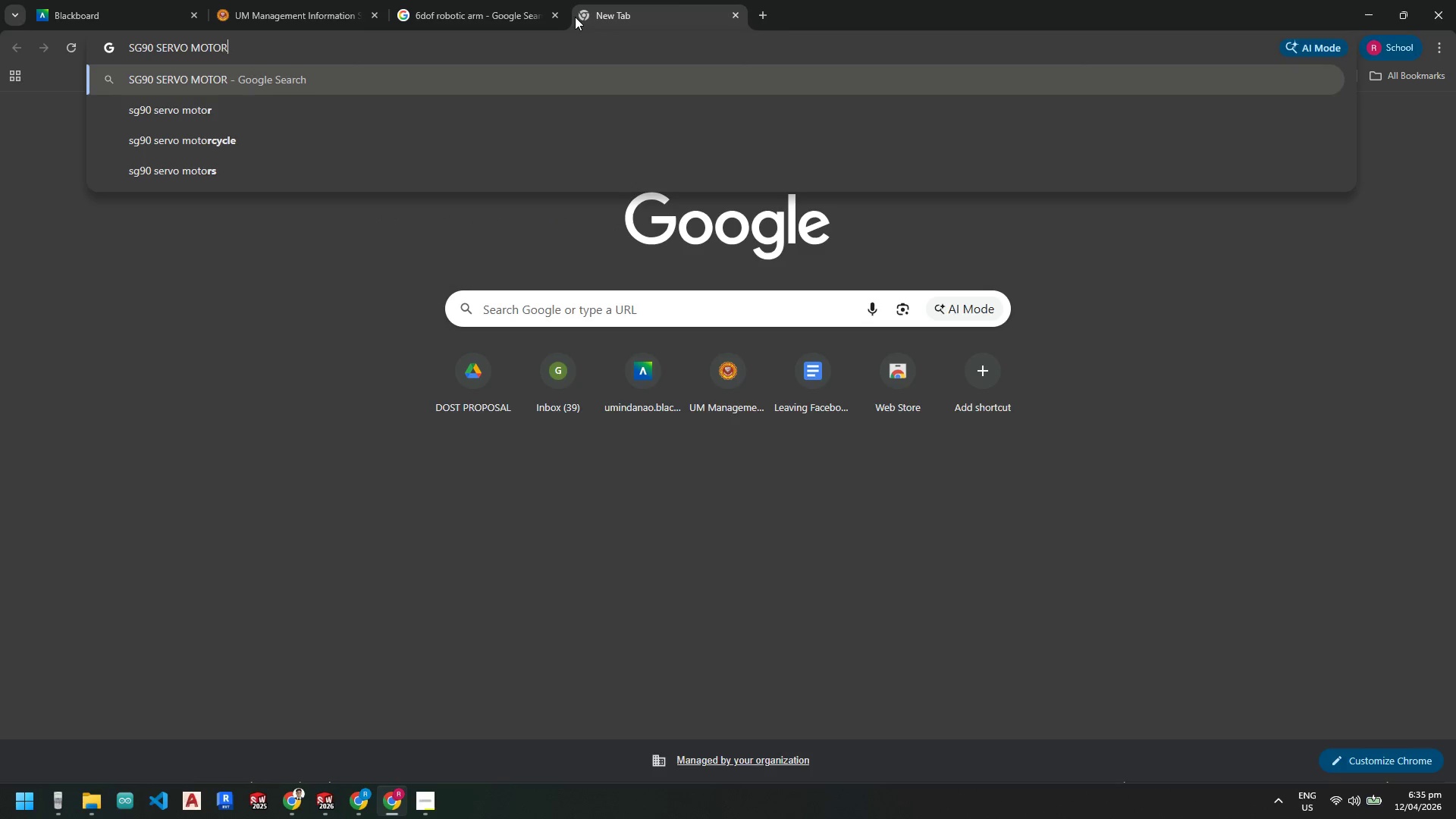 
key(Enter)
 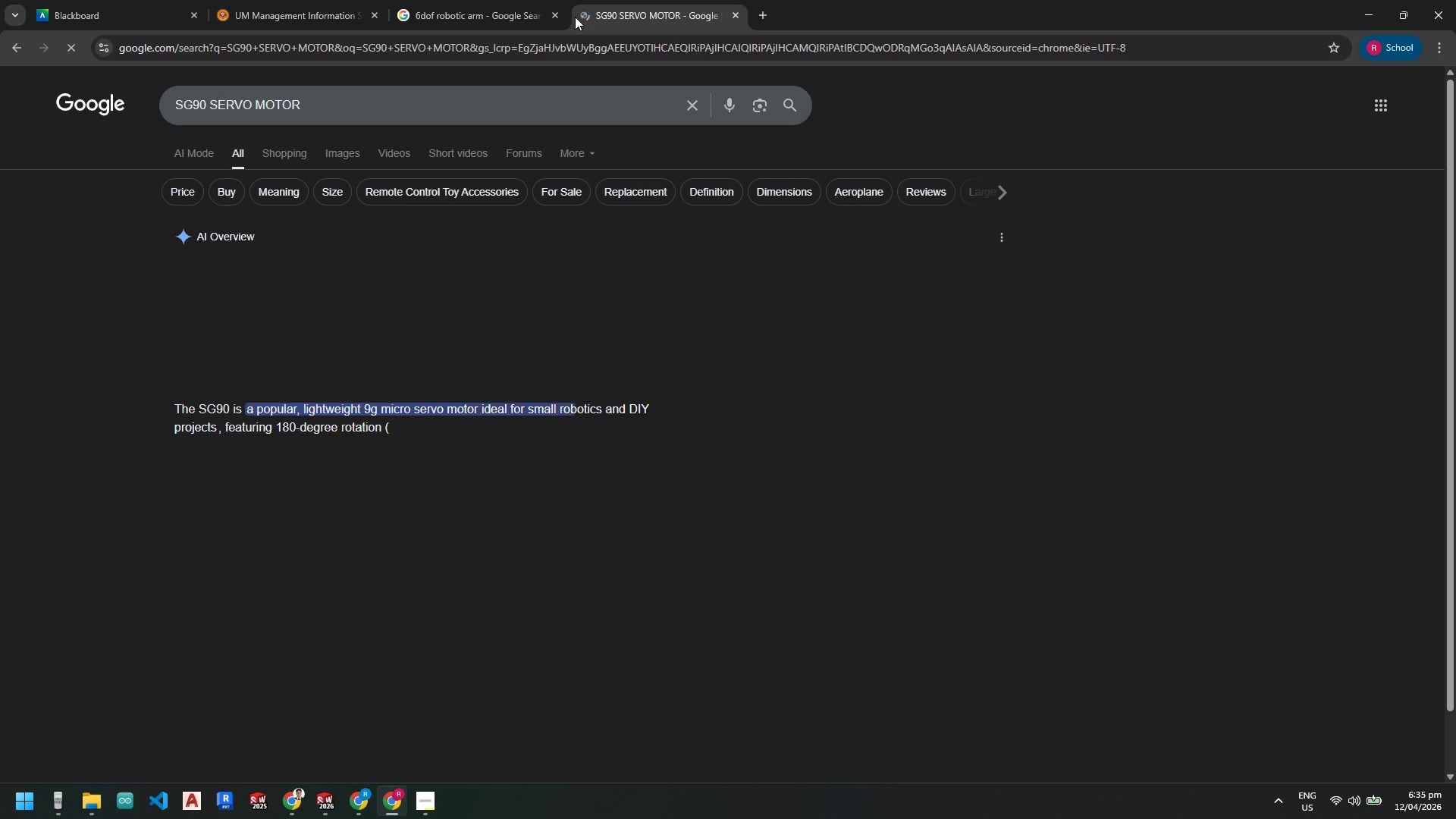 
mouse_move([424, 271])
 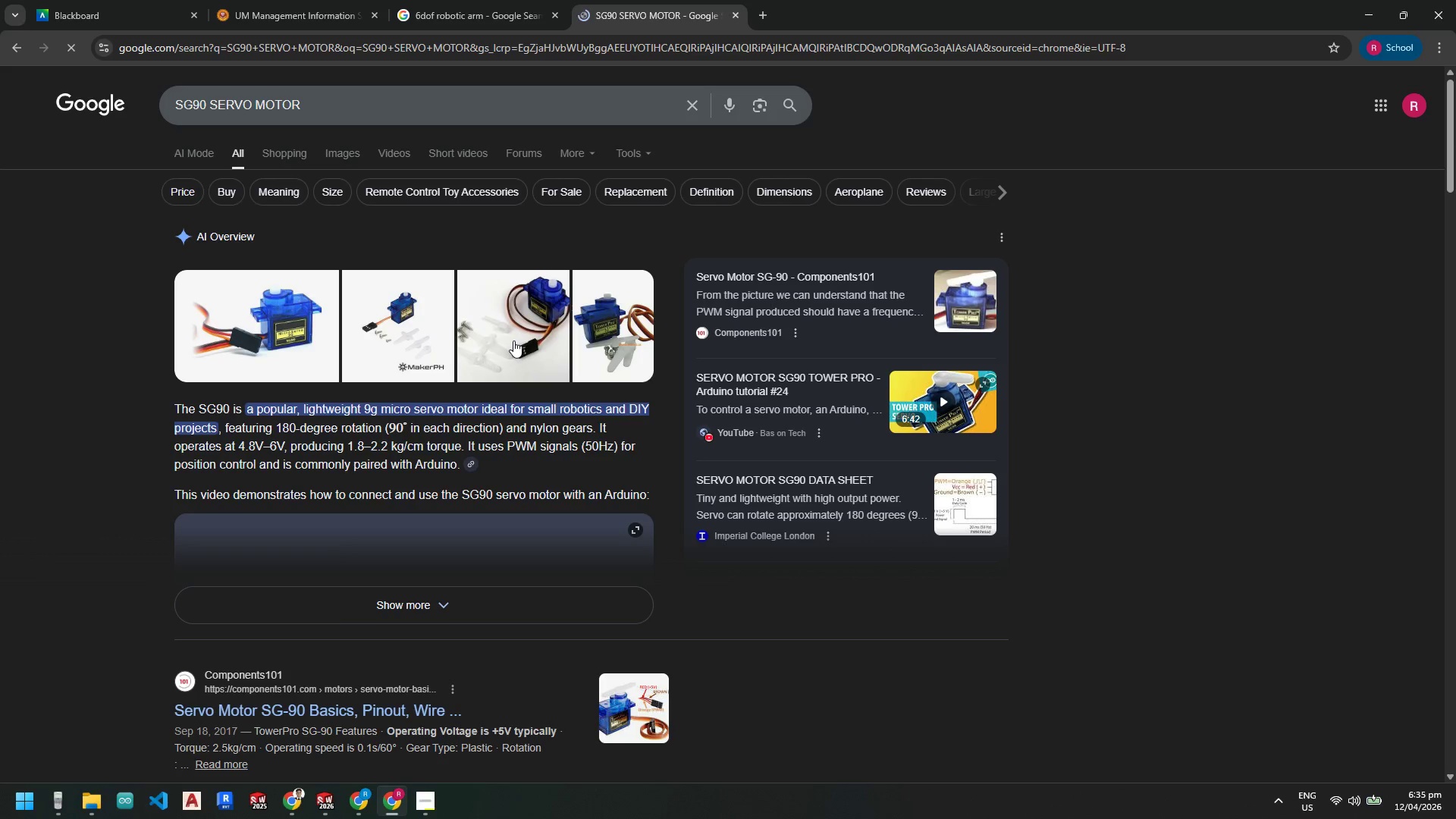 
scroll: coordinate [514, 344], scroll_direction: down, amount: 2.0
 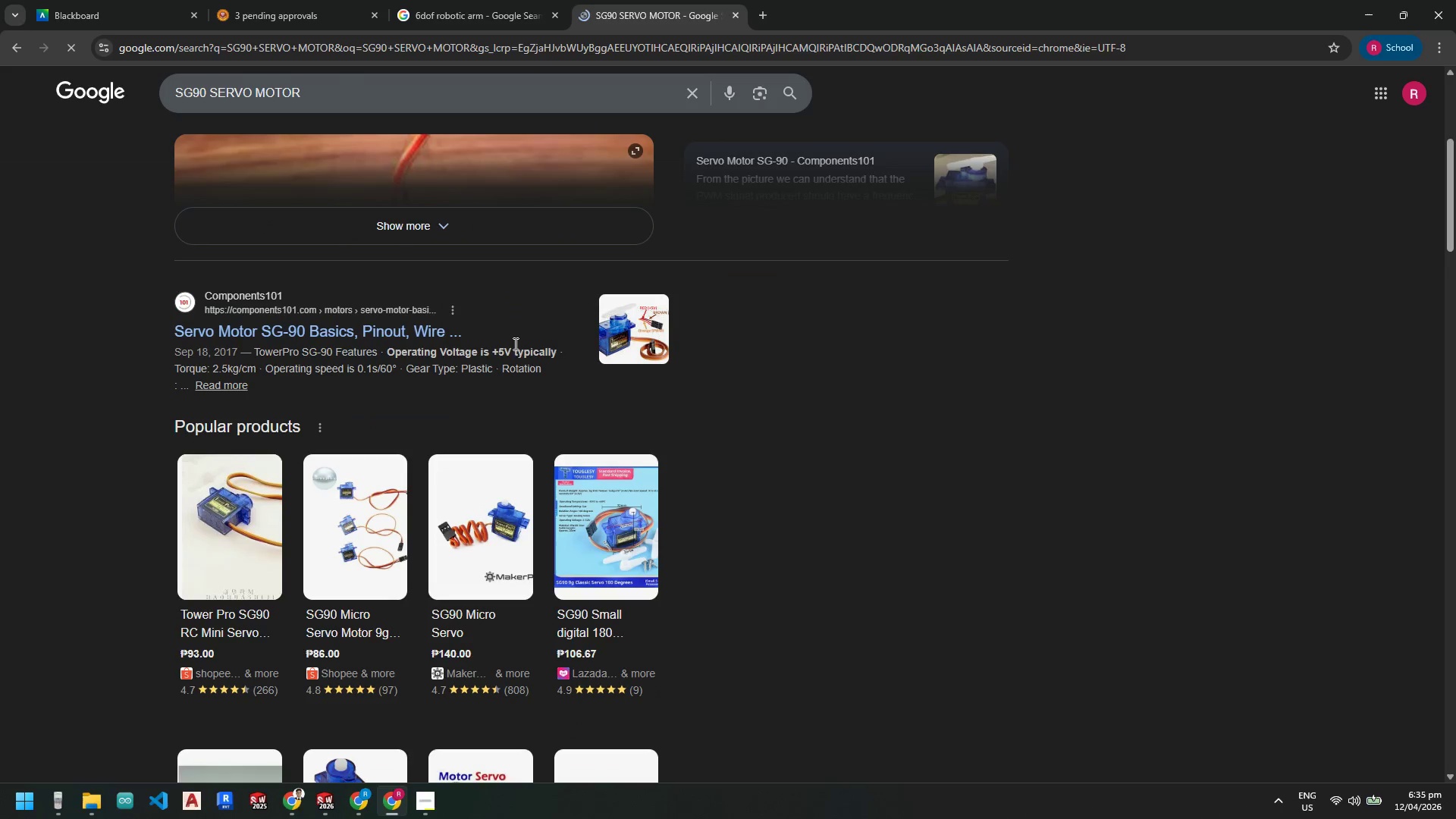 
scroll: coordinate [509, 348], scroll_direction: up, amount: 7.0
 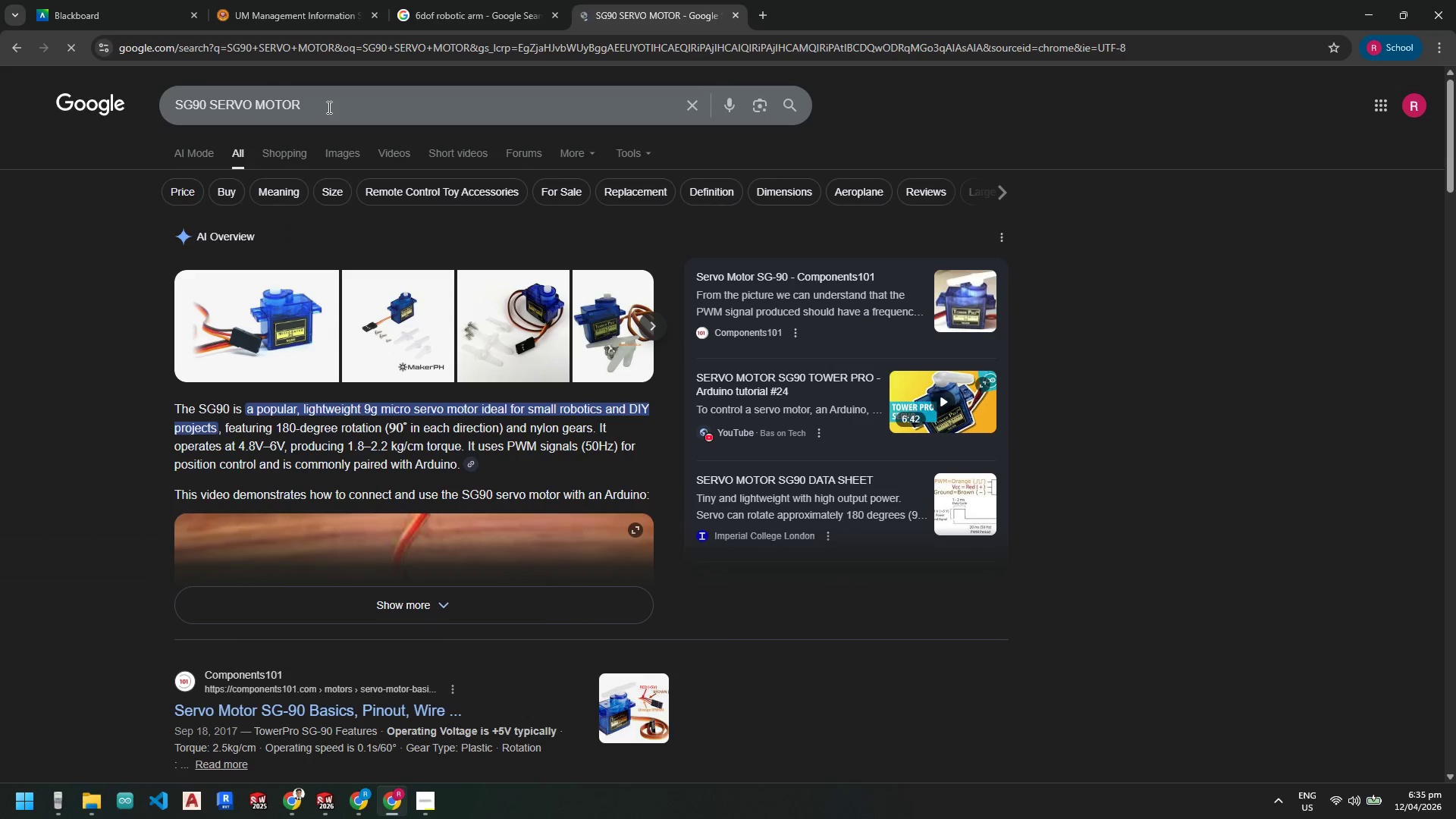 
left_click([329, 106])
 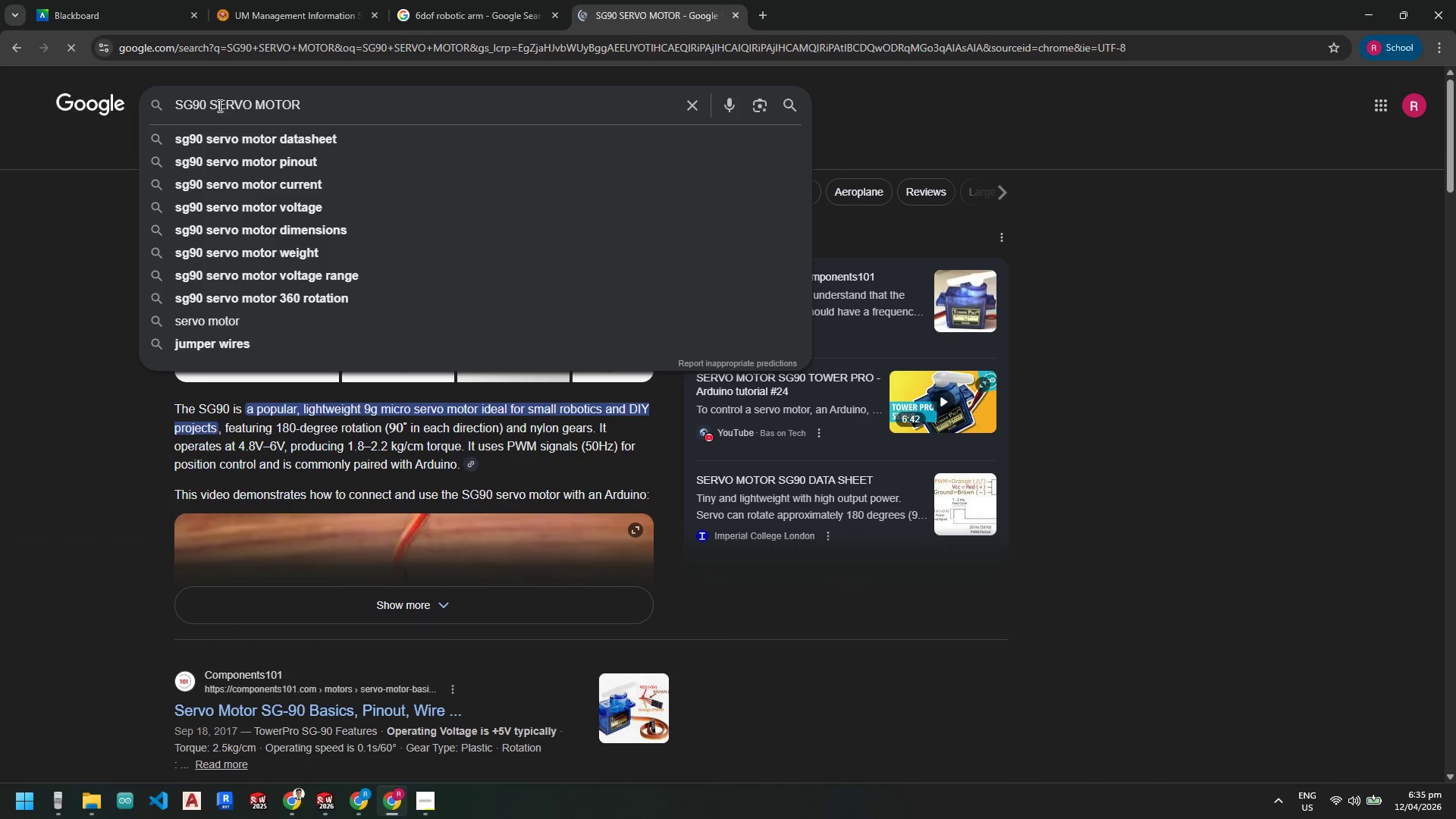 
left_click_drag(start_coordinate=[210, 102], to_coordinate=[136, 97])
 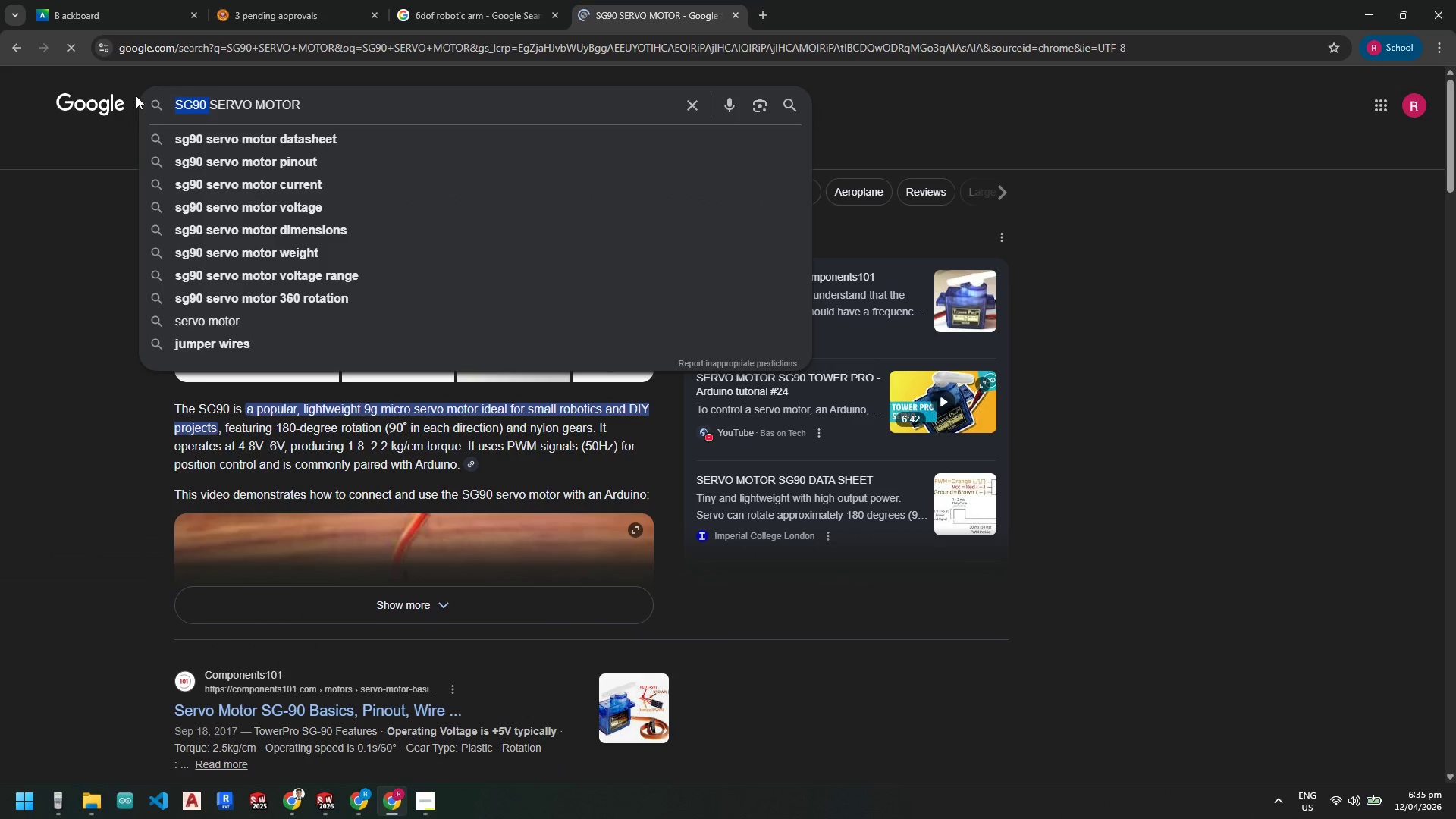 
key(Backspace)
 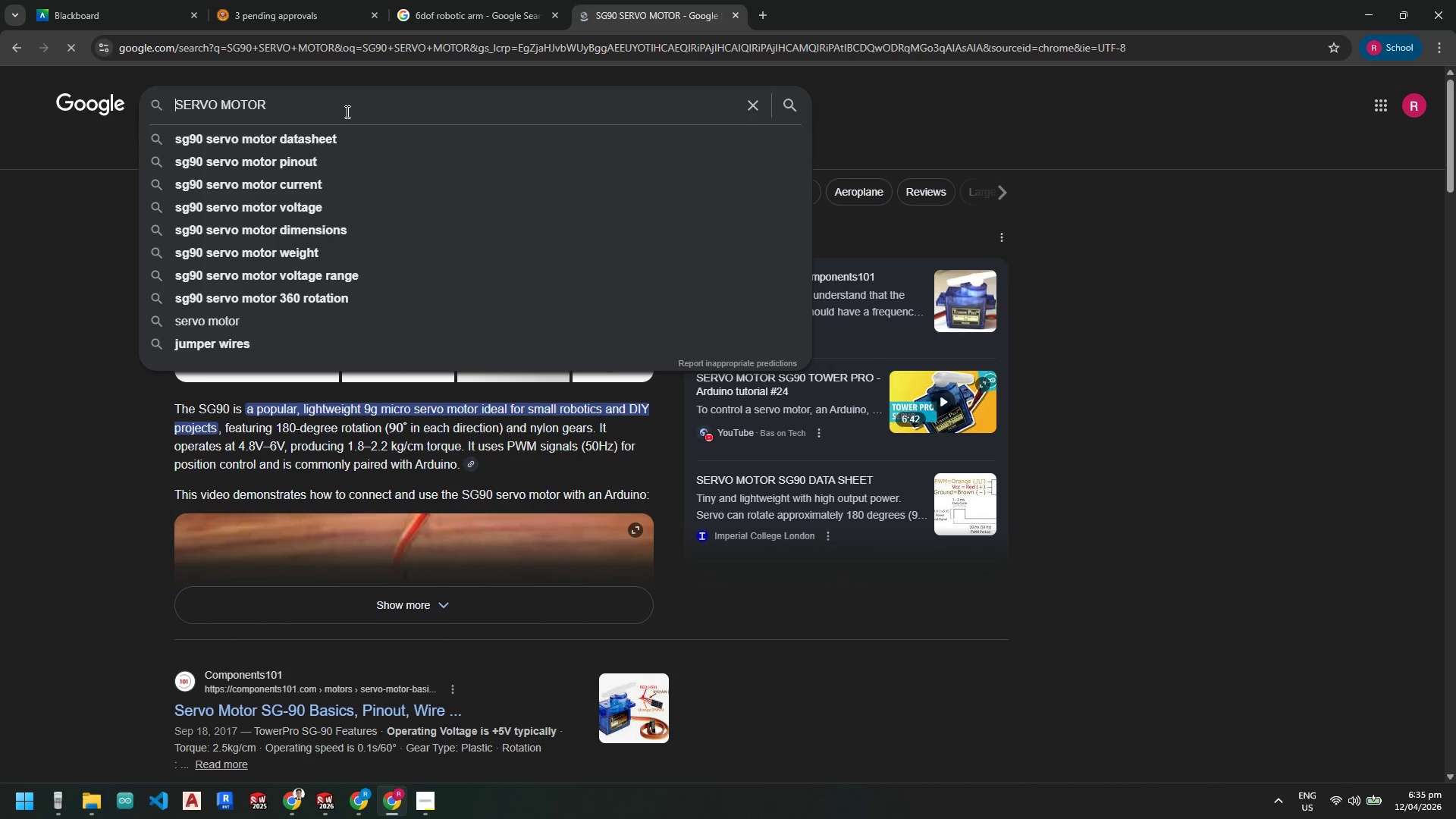 
left_click([344, 108])
 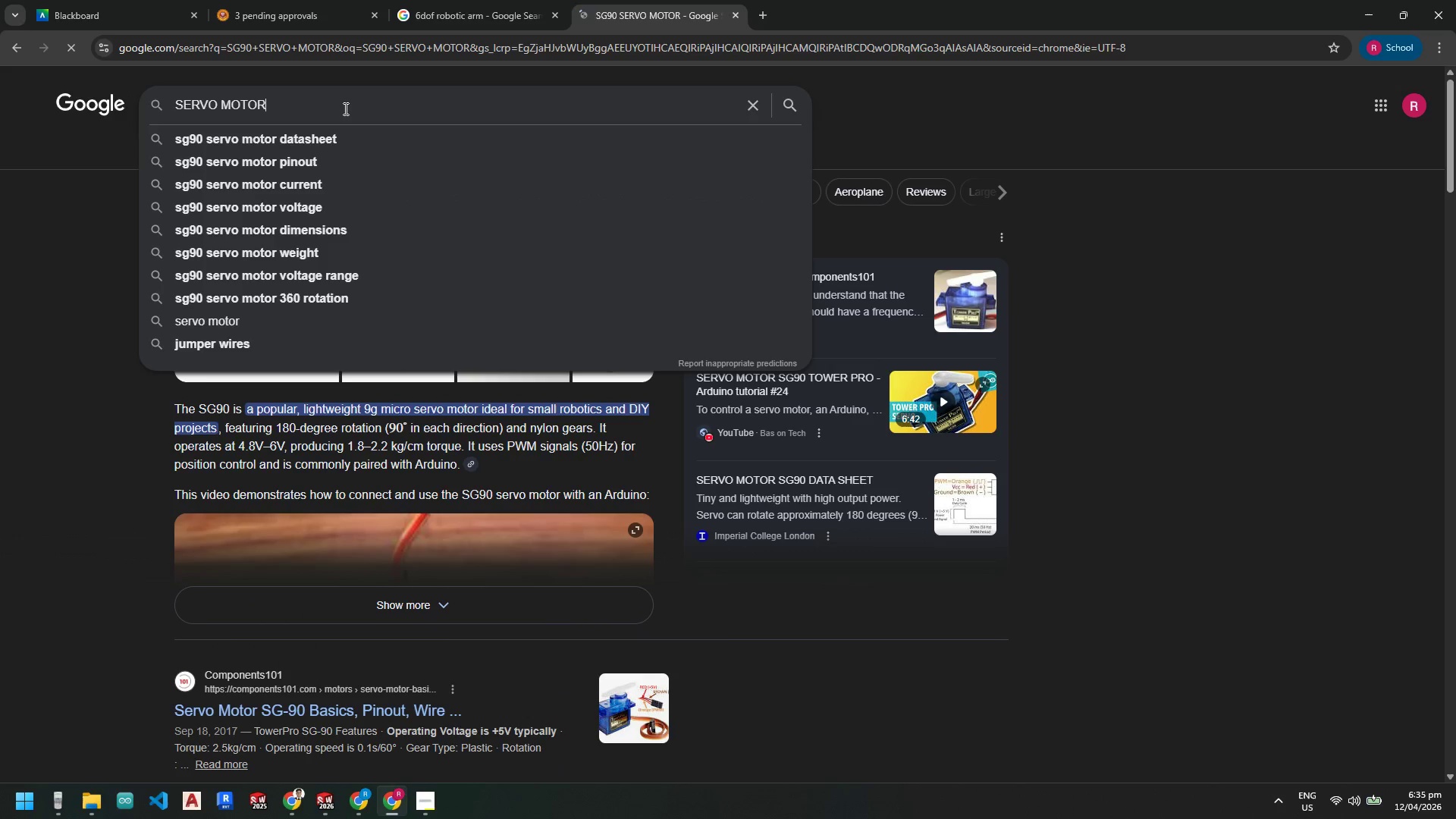 
type( HIGHT)
key(Backspace)
type( TORQUE)
 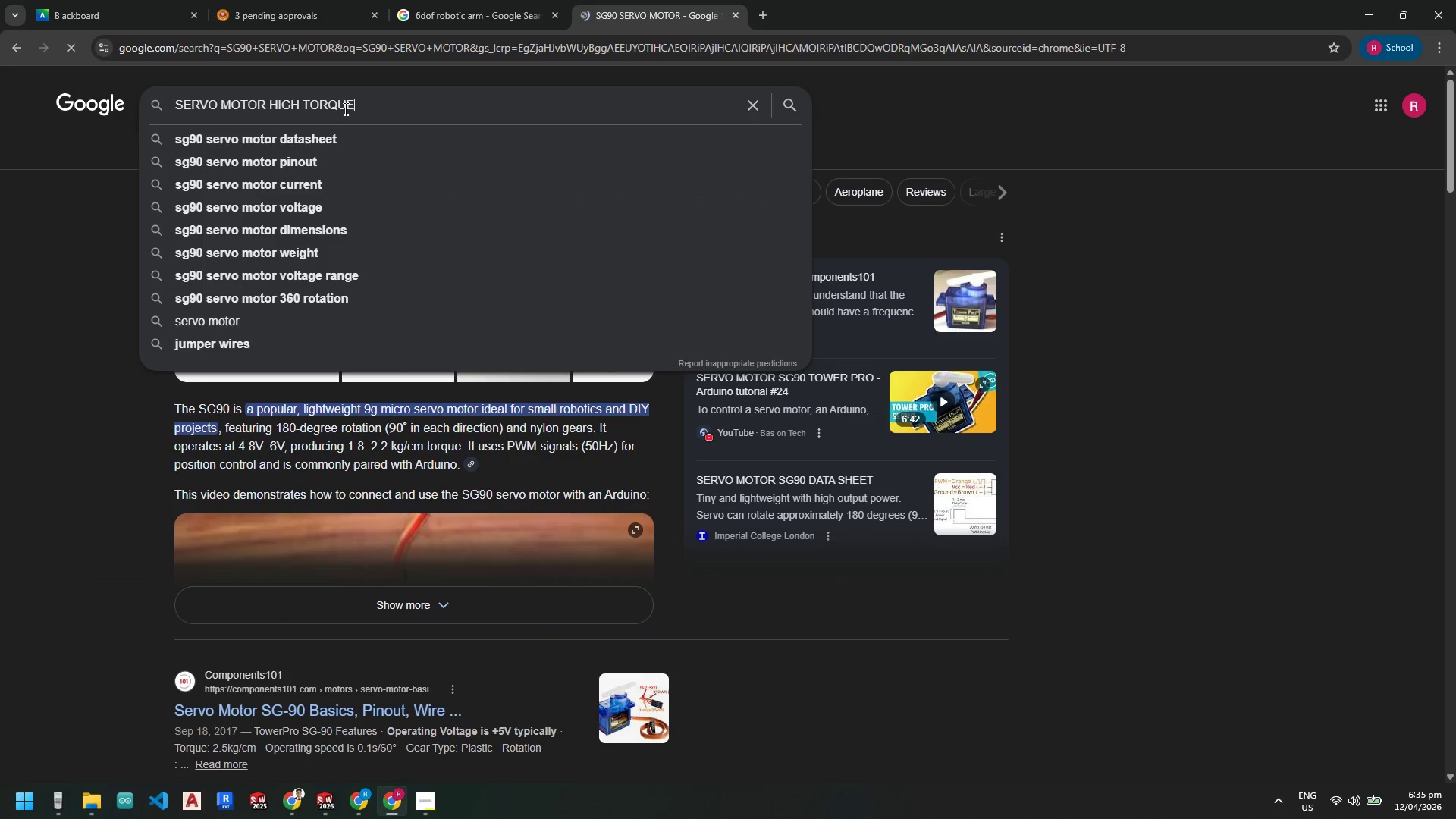 
key(Enter)
 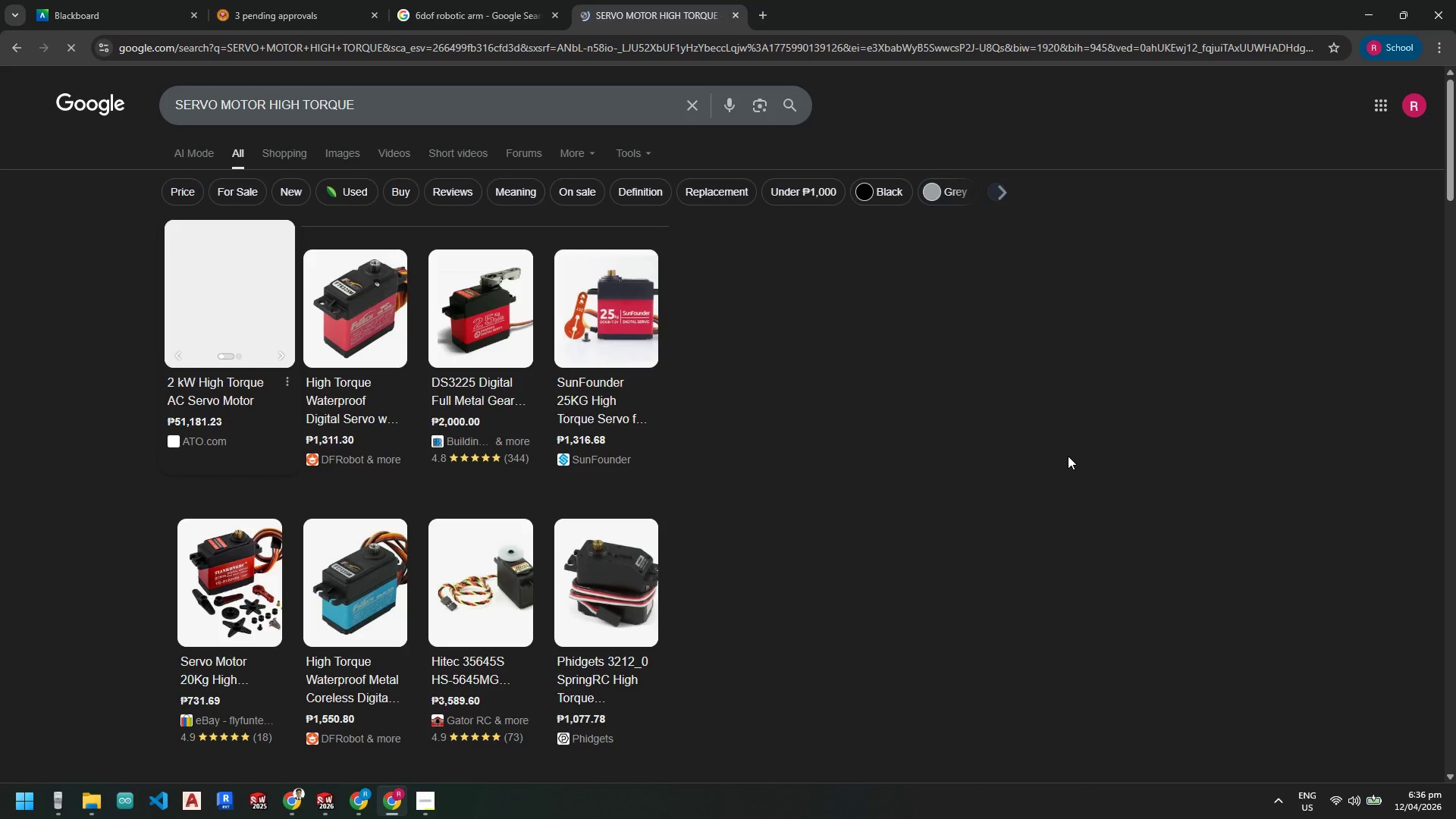 
wait(21.62)
 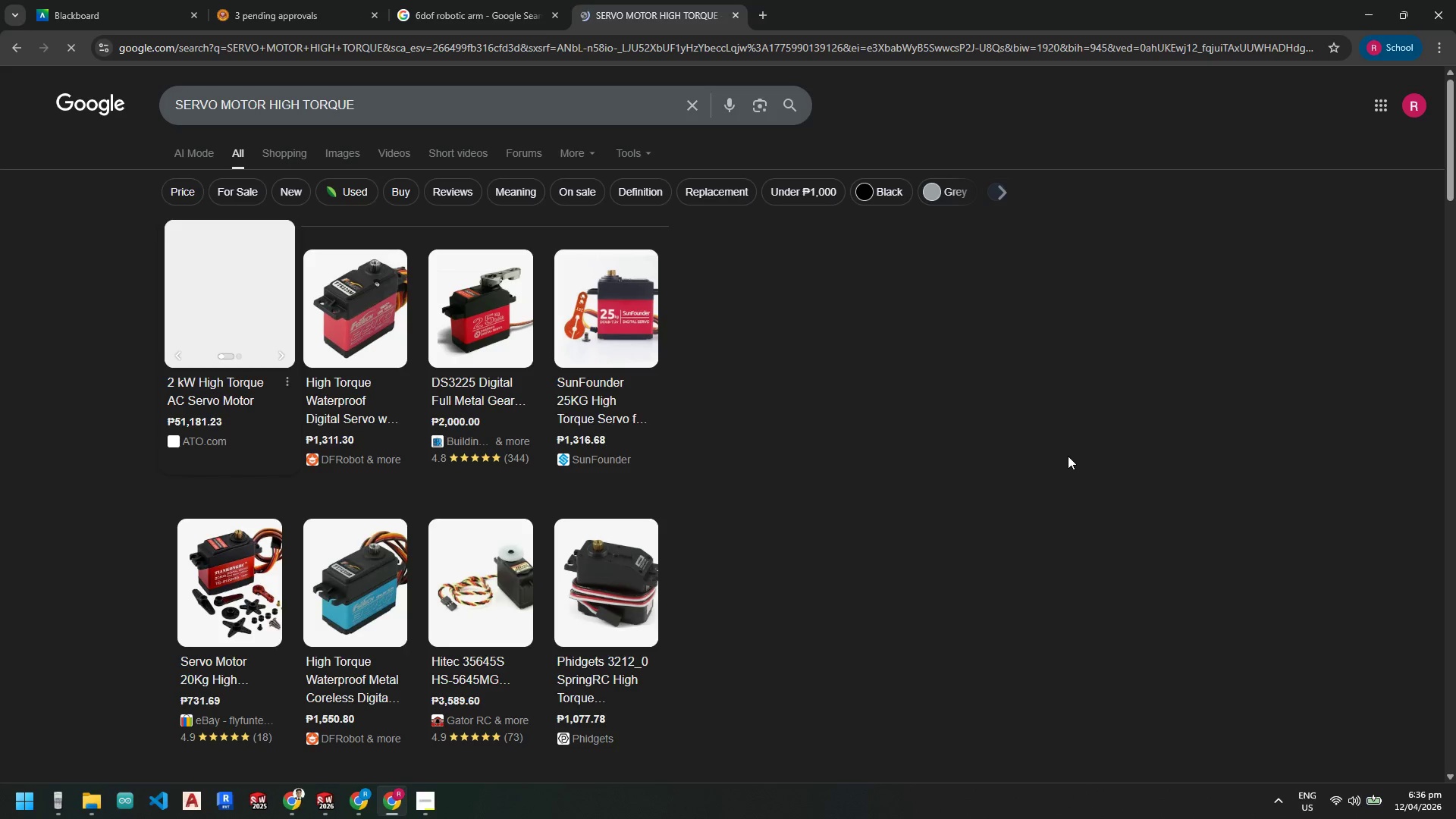 
scroll: coordinate [1070, 457], scroll_direction: down, amount: 5.0
 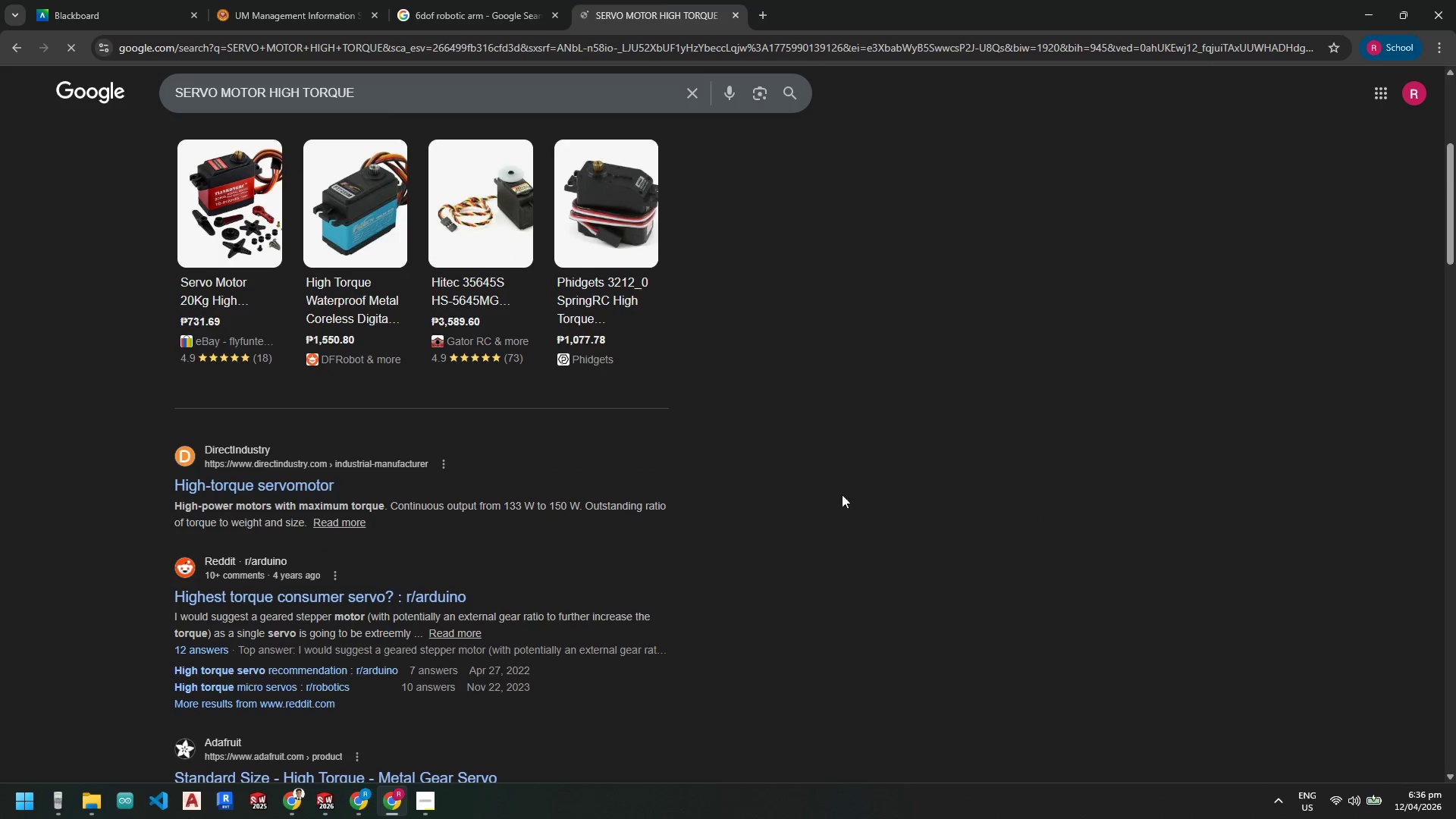 
scroll: coordinate [645, 493], scroll_direction: up, amount: 7.0
 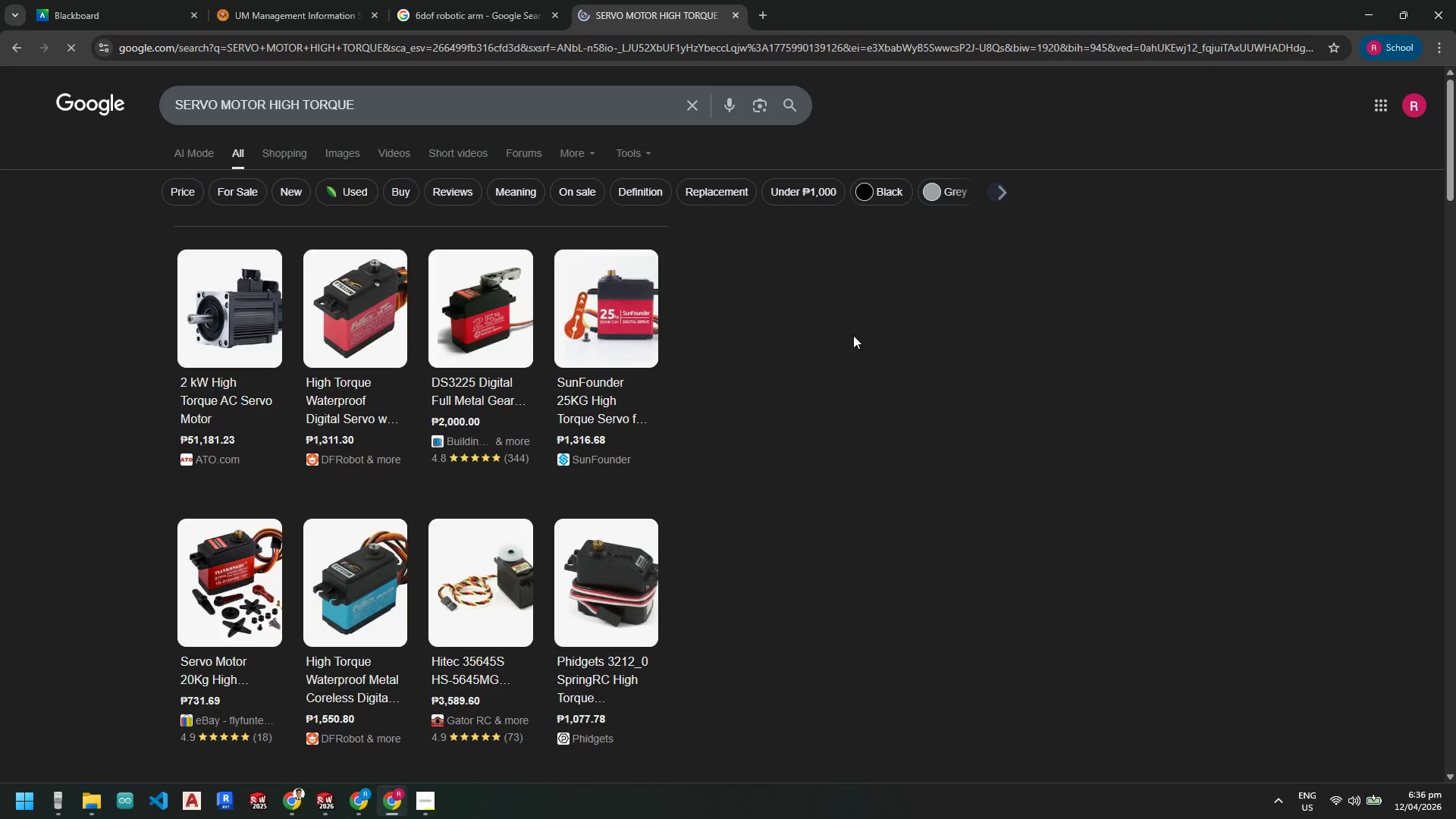 
wait(5.03)
 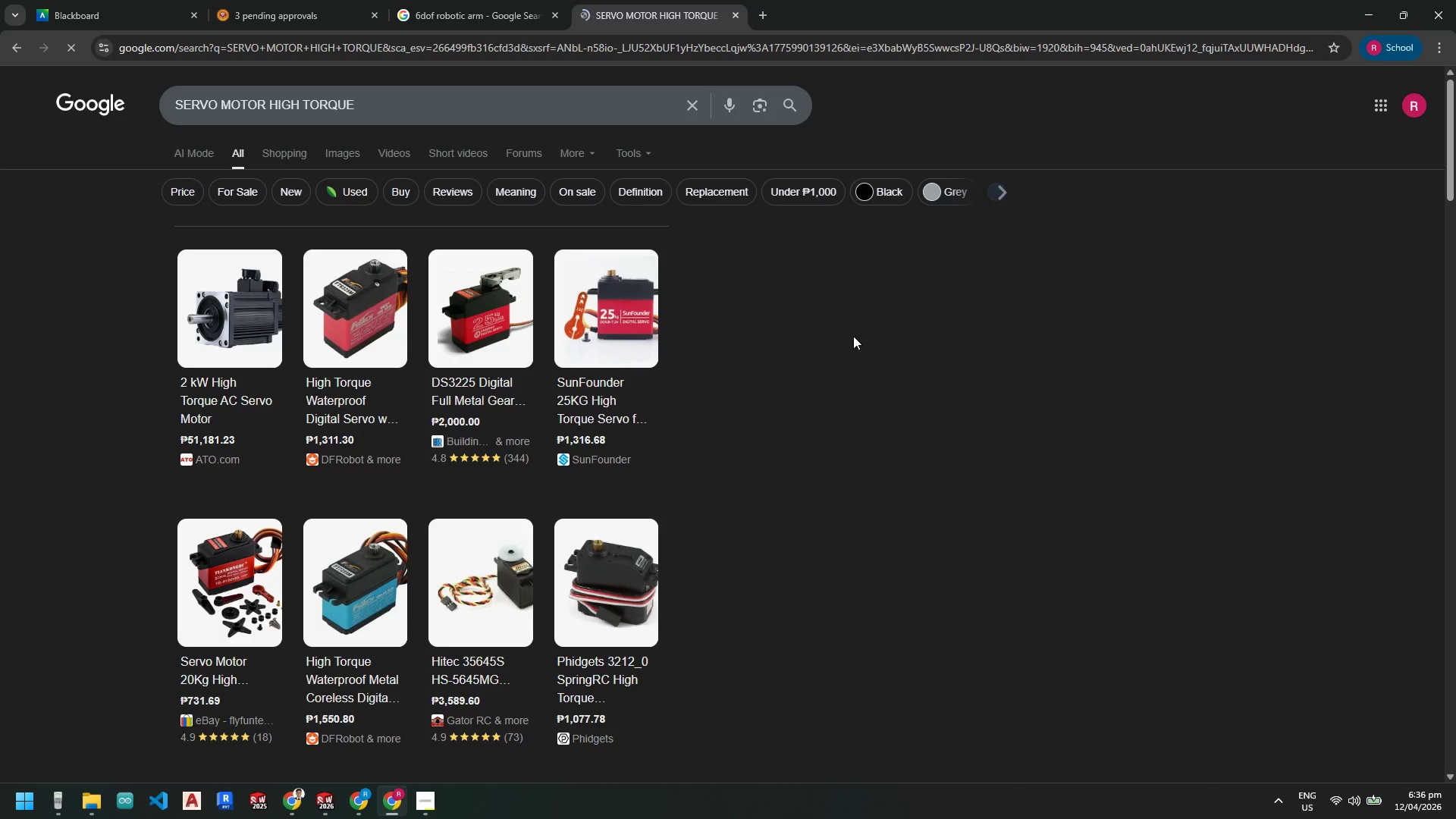 
scroll: coordinate [505, 604], scroll_direction: down, amount: 11.0
 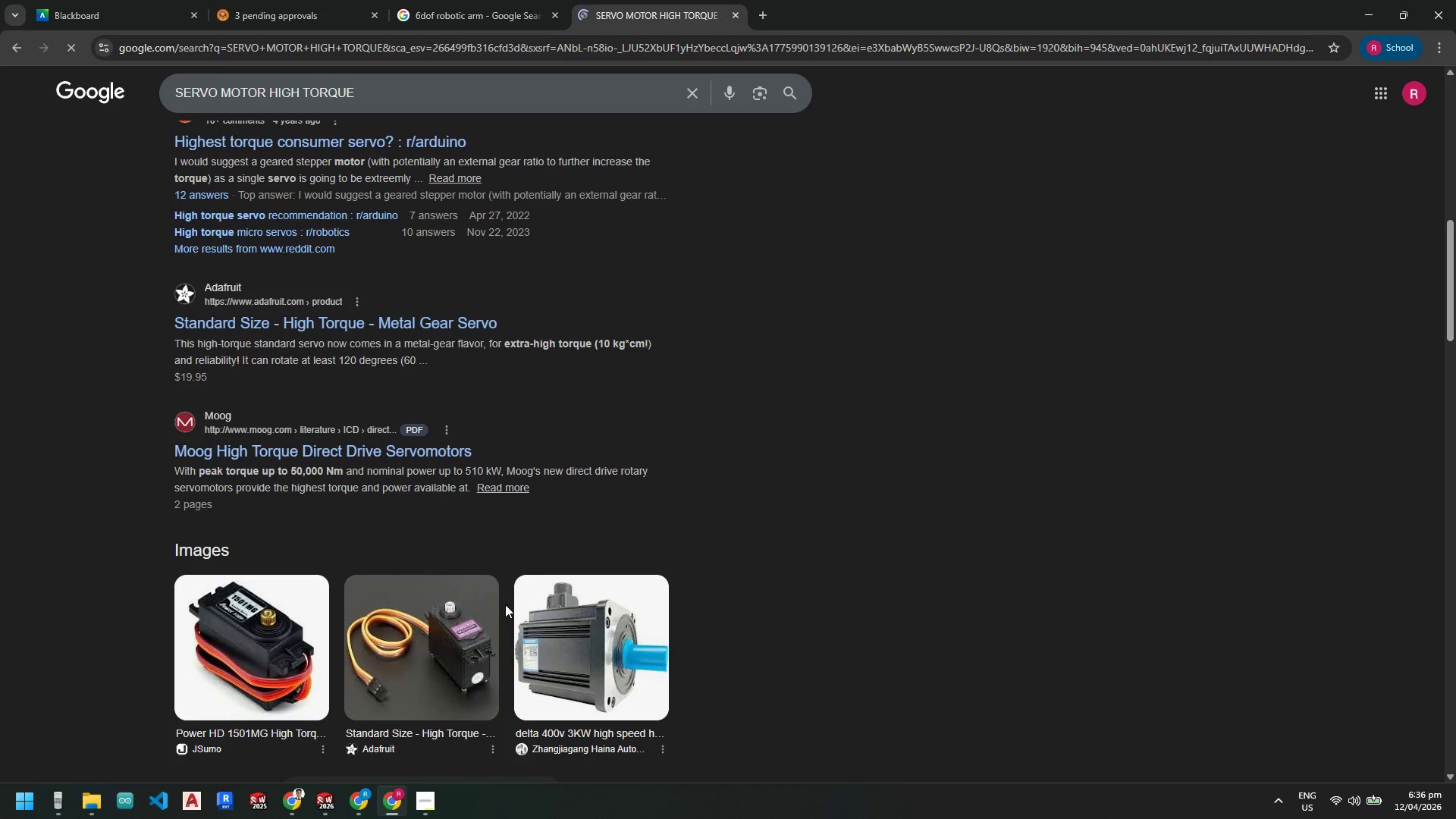 
scroll: coordinate [505, 604], scroll_direction: up, amount: 7.0
 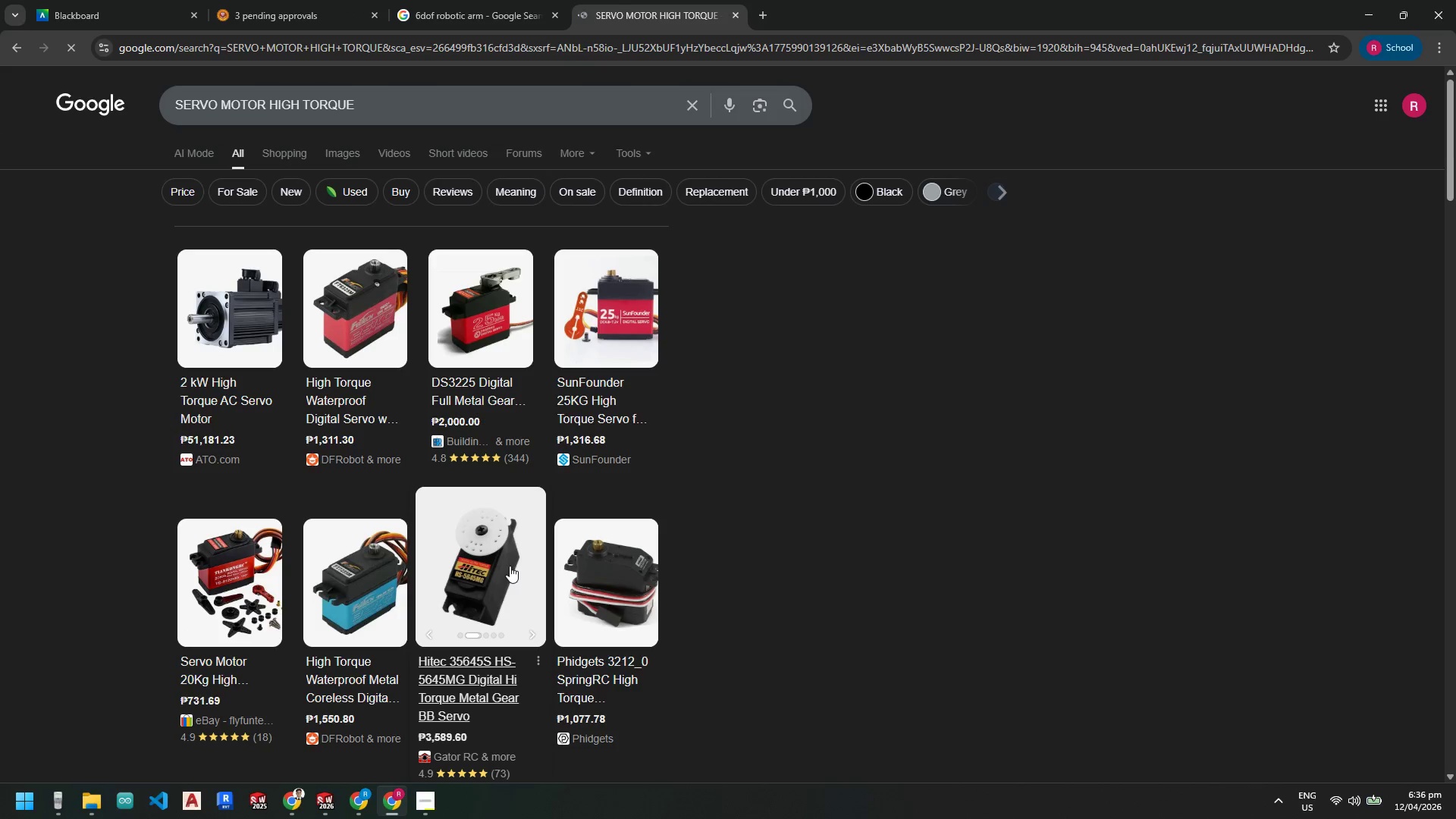 
wait(8.0)
 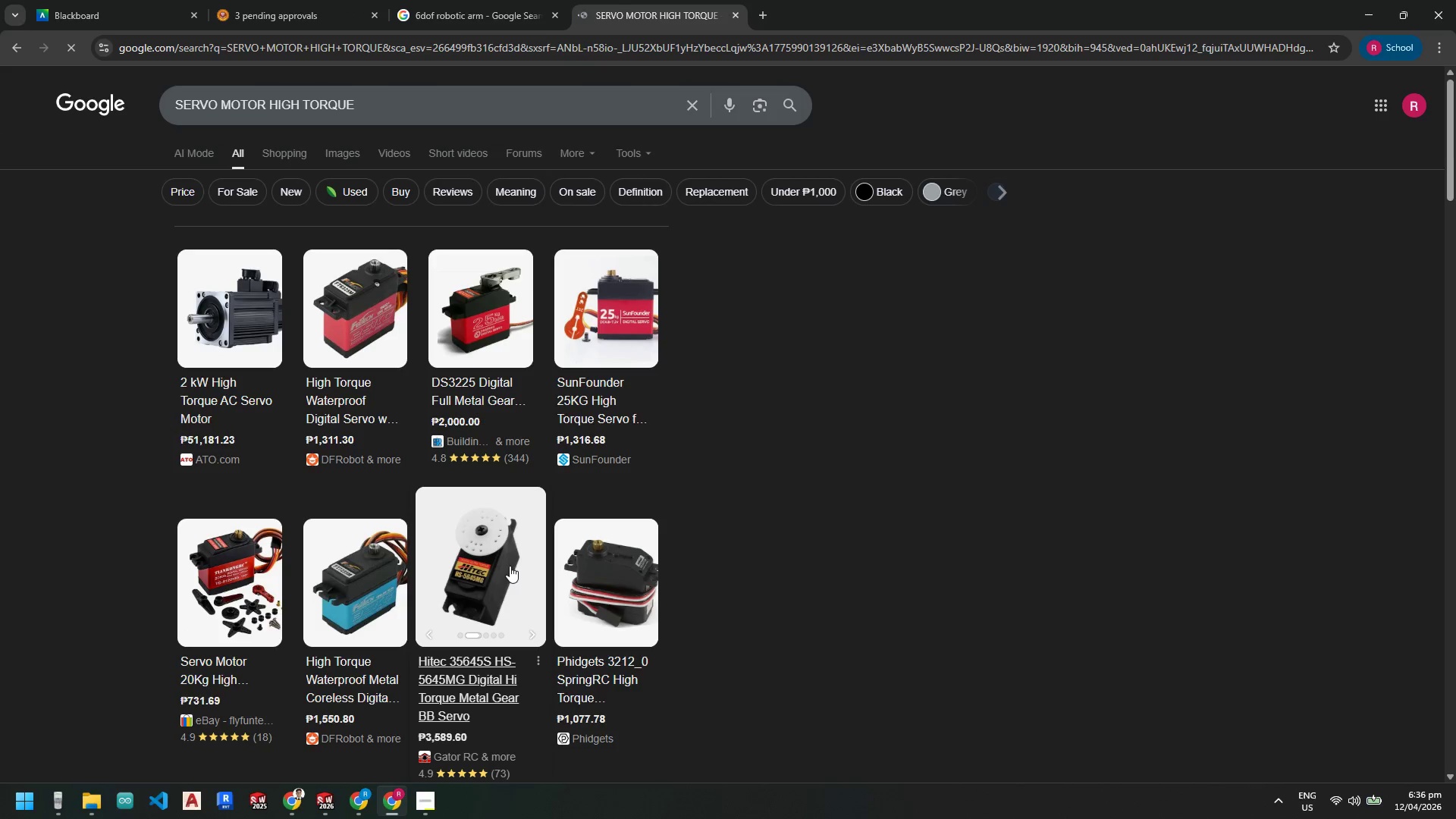 
scroll: coordinate [425, 562], scroll_direction: down, amount: 20.0
 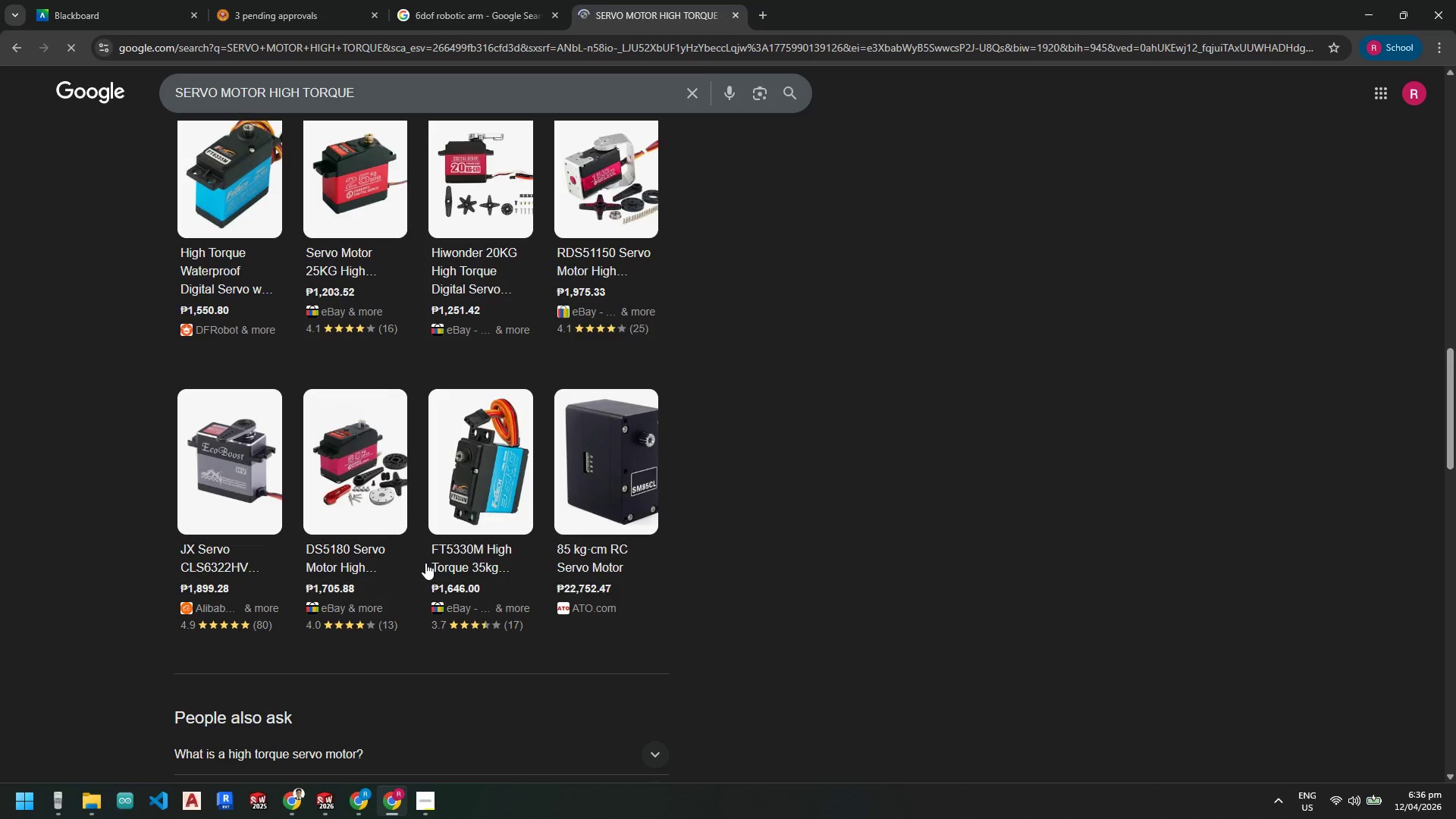 
wait(5.84)
 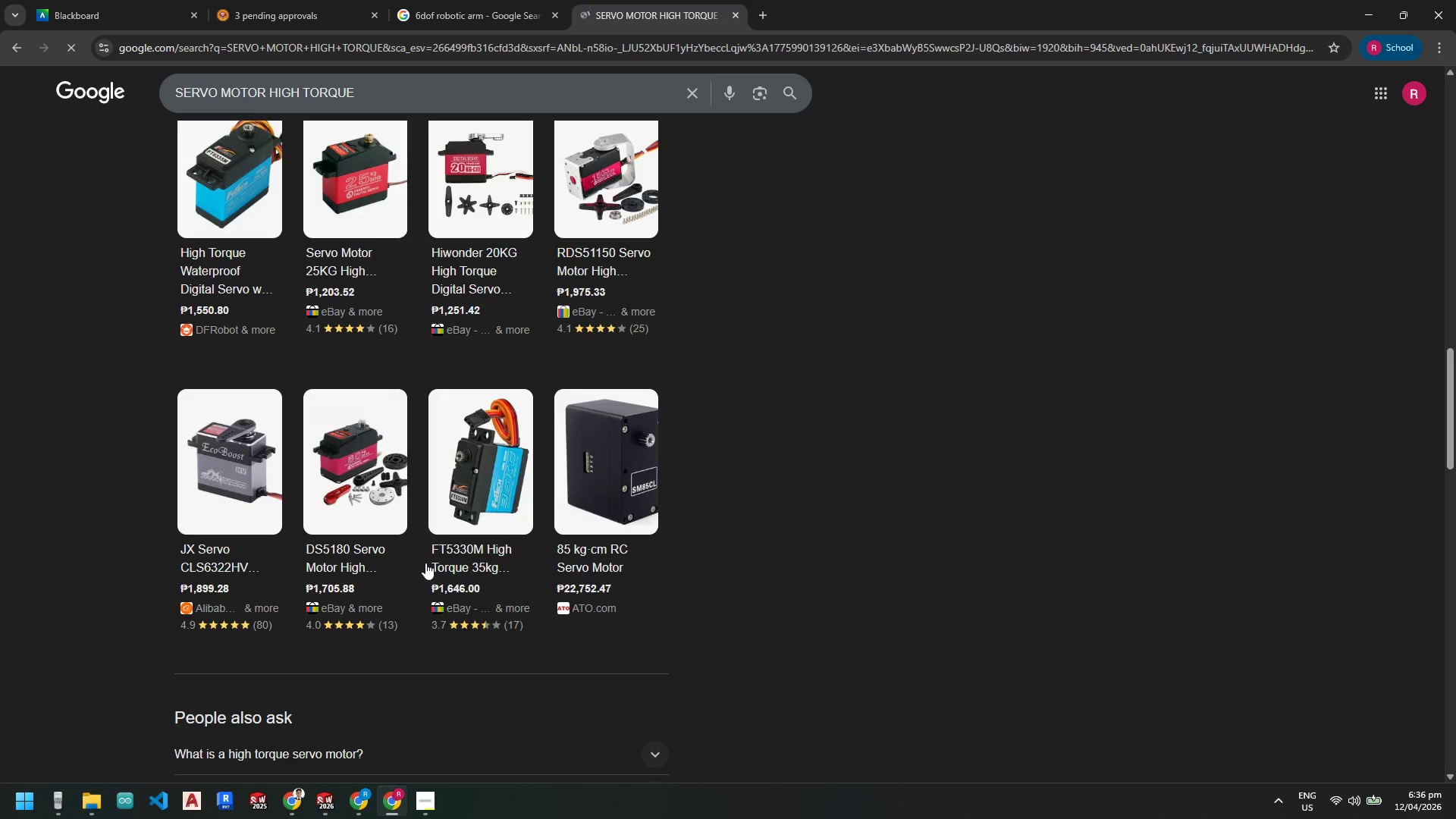 
scroll: coordinate [425, 563], scroll_direction: down, amount: 5.0
 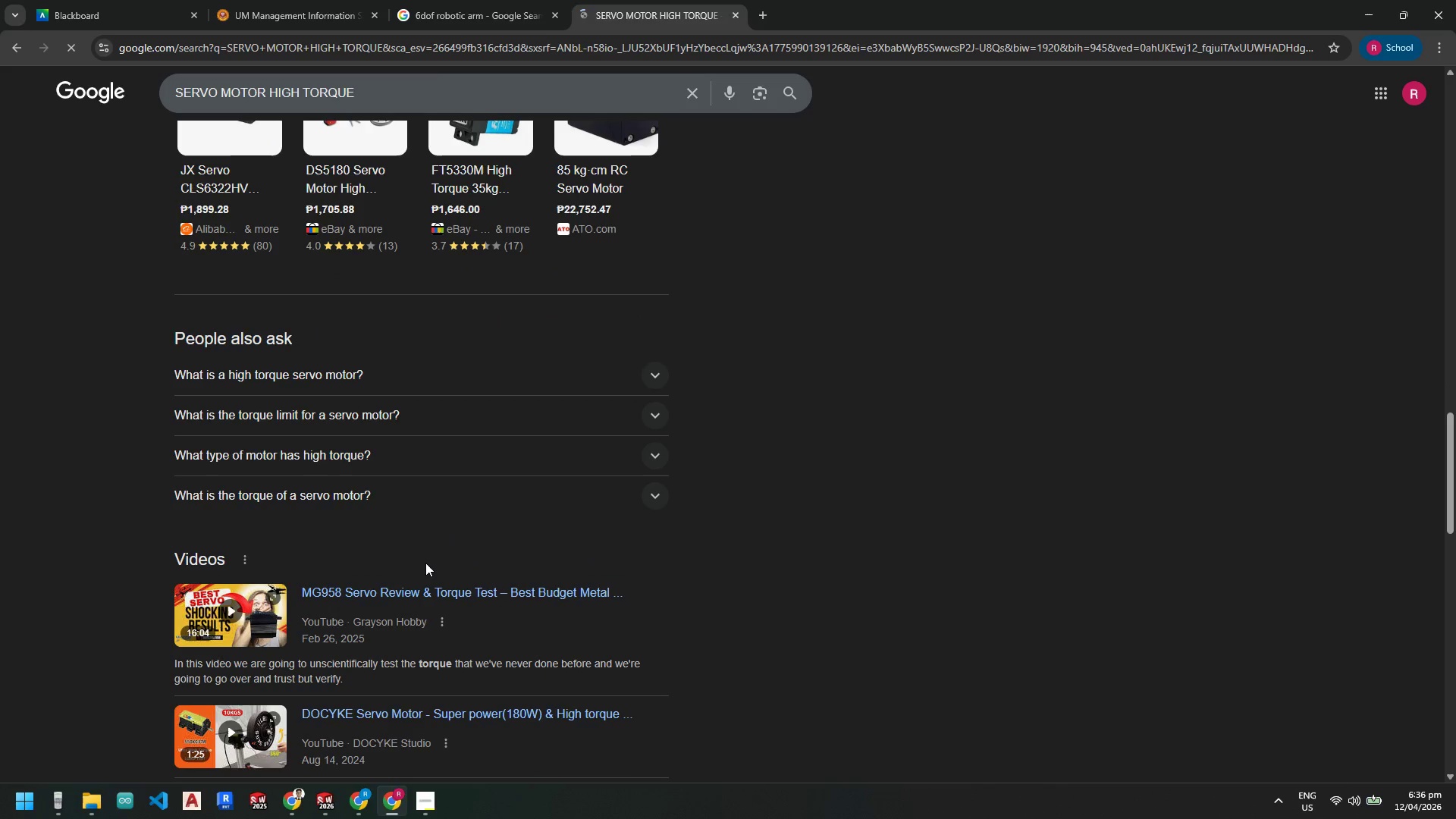 
scroll: coordinate [425, 563], scroll_direction: up, amount: 30.0
 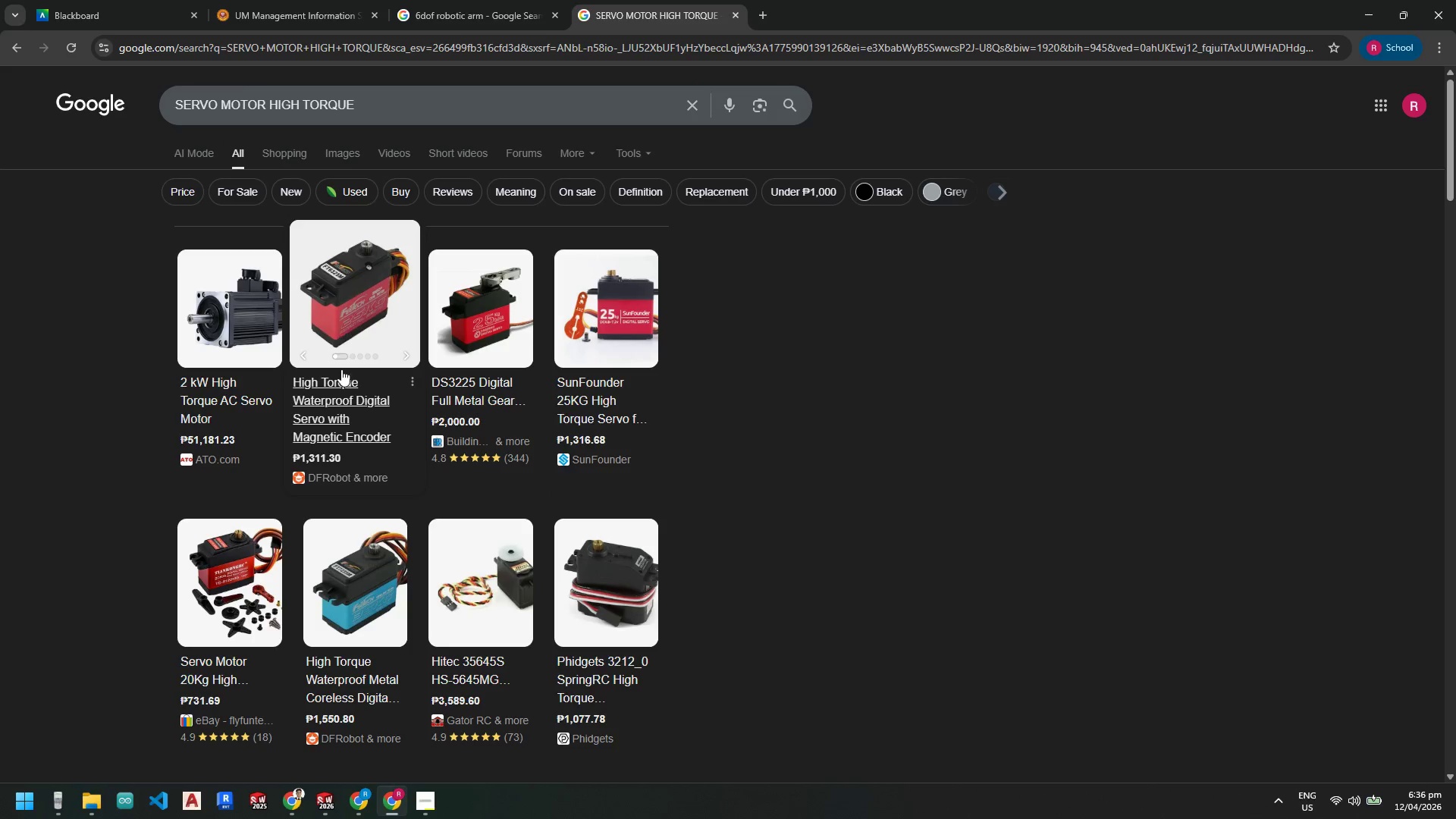 
wait(9.98)
 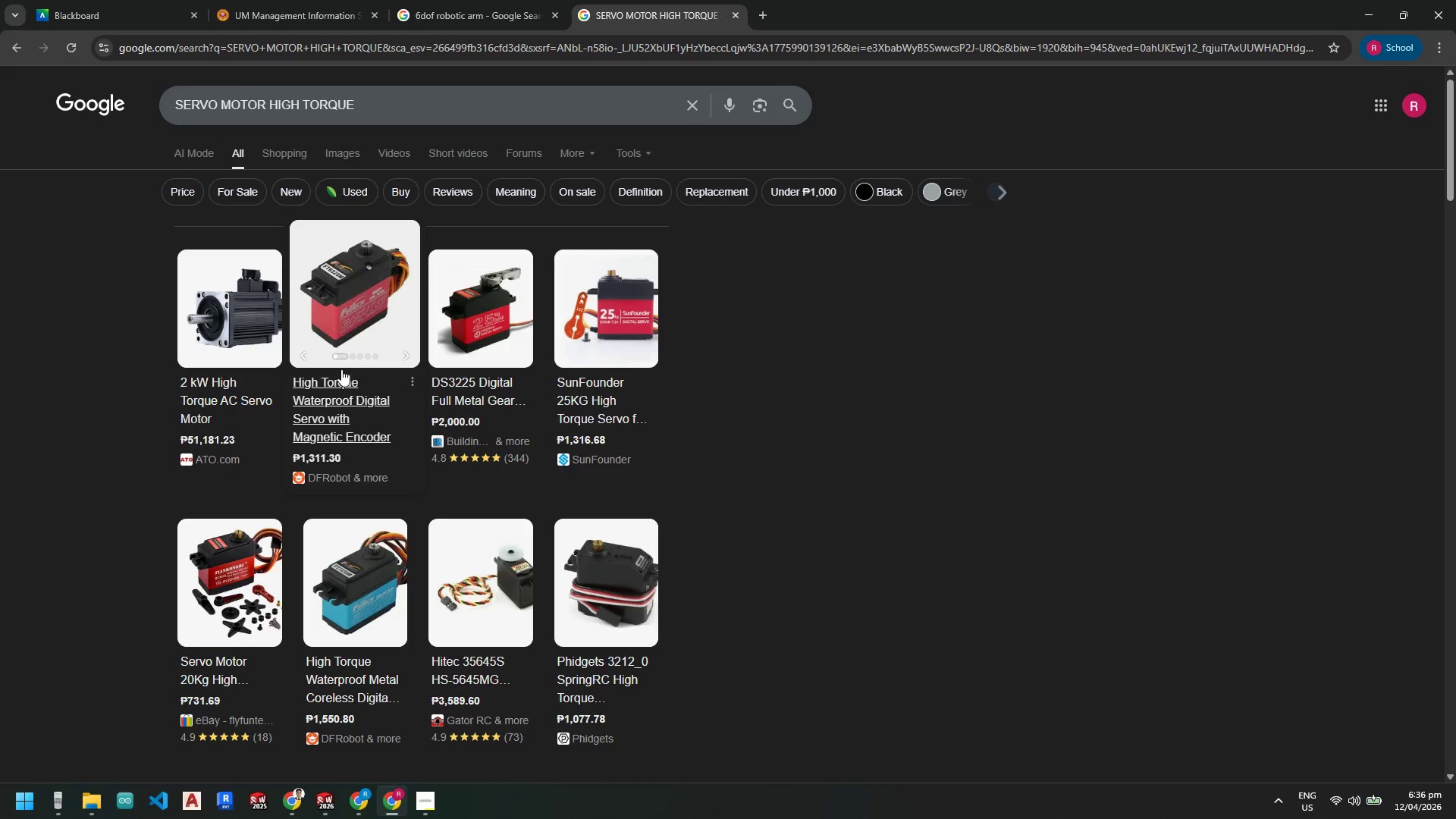 
left_click([177, 102])
 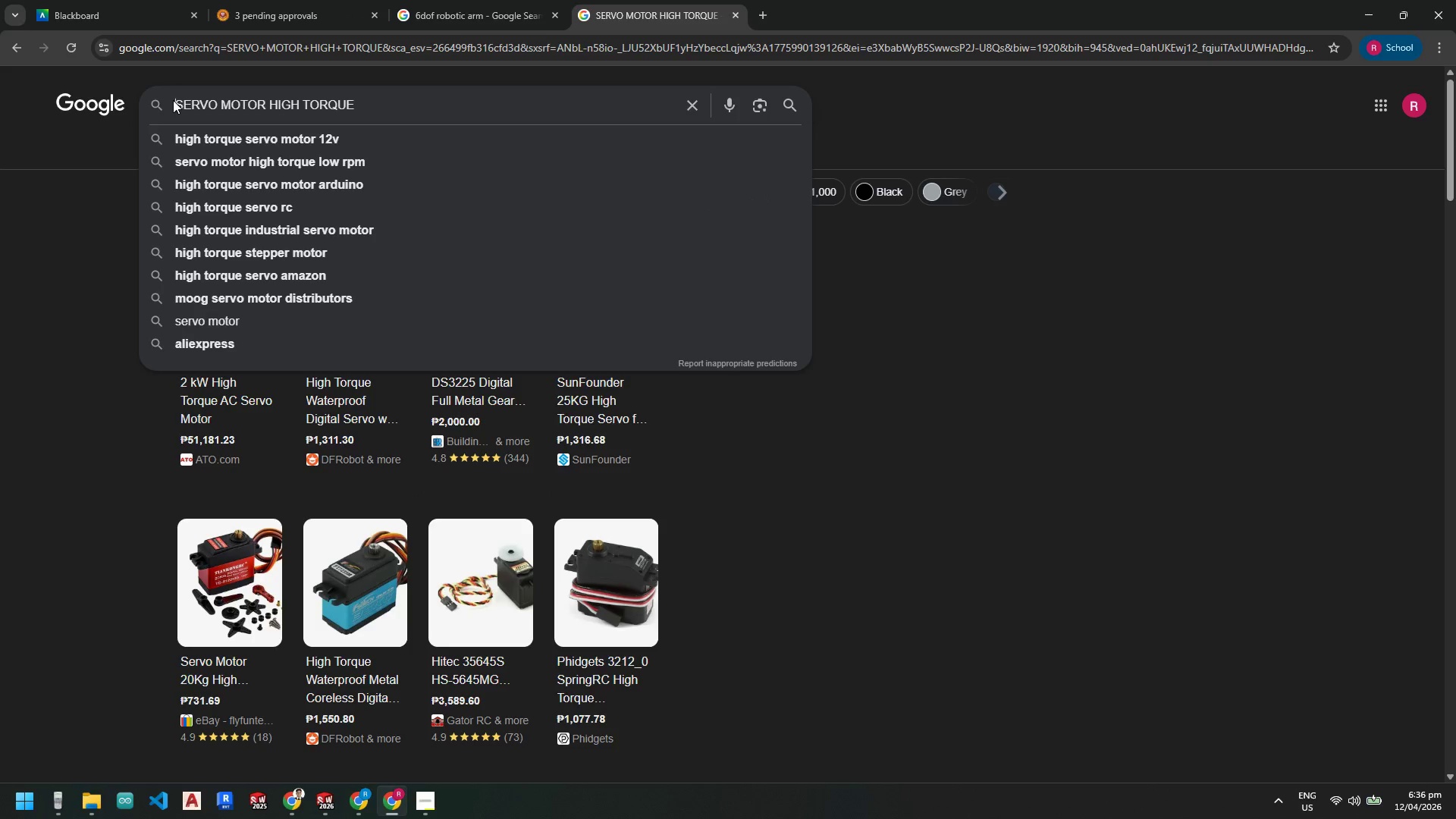 
type(50KG-M )
 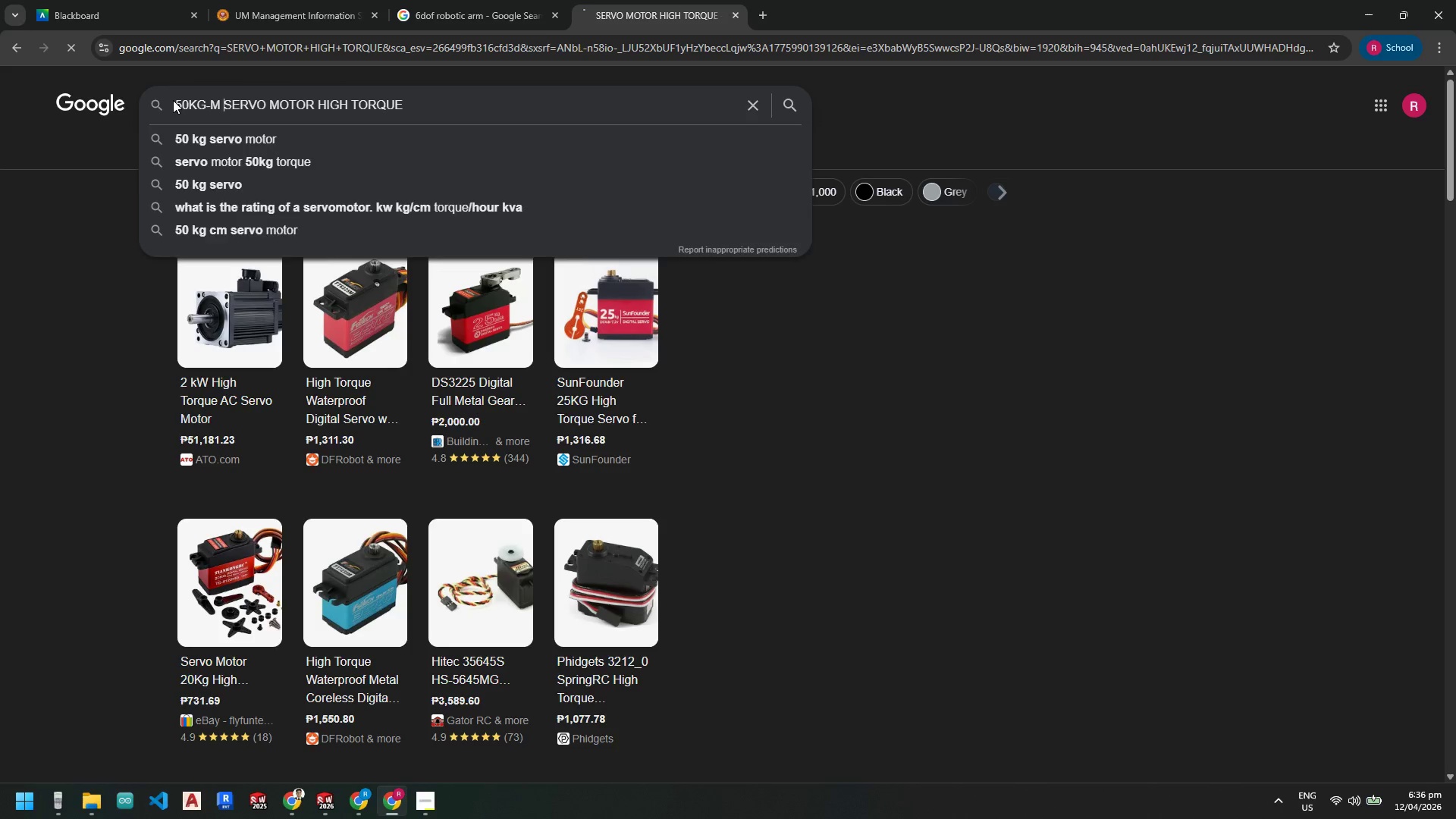 
key(Enter)
 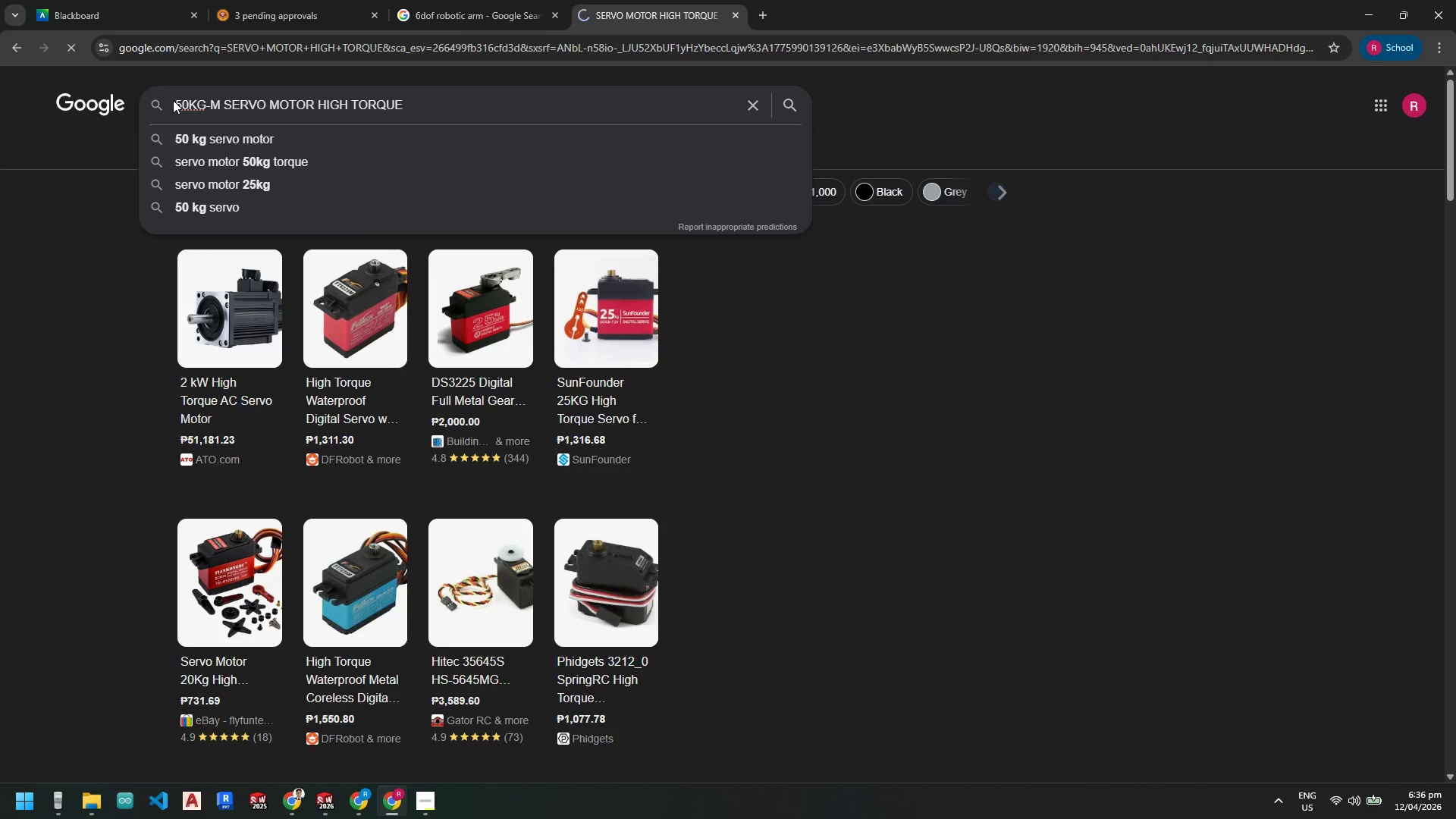 
key(CapsLock)
 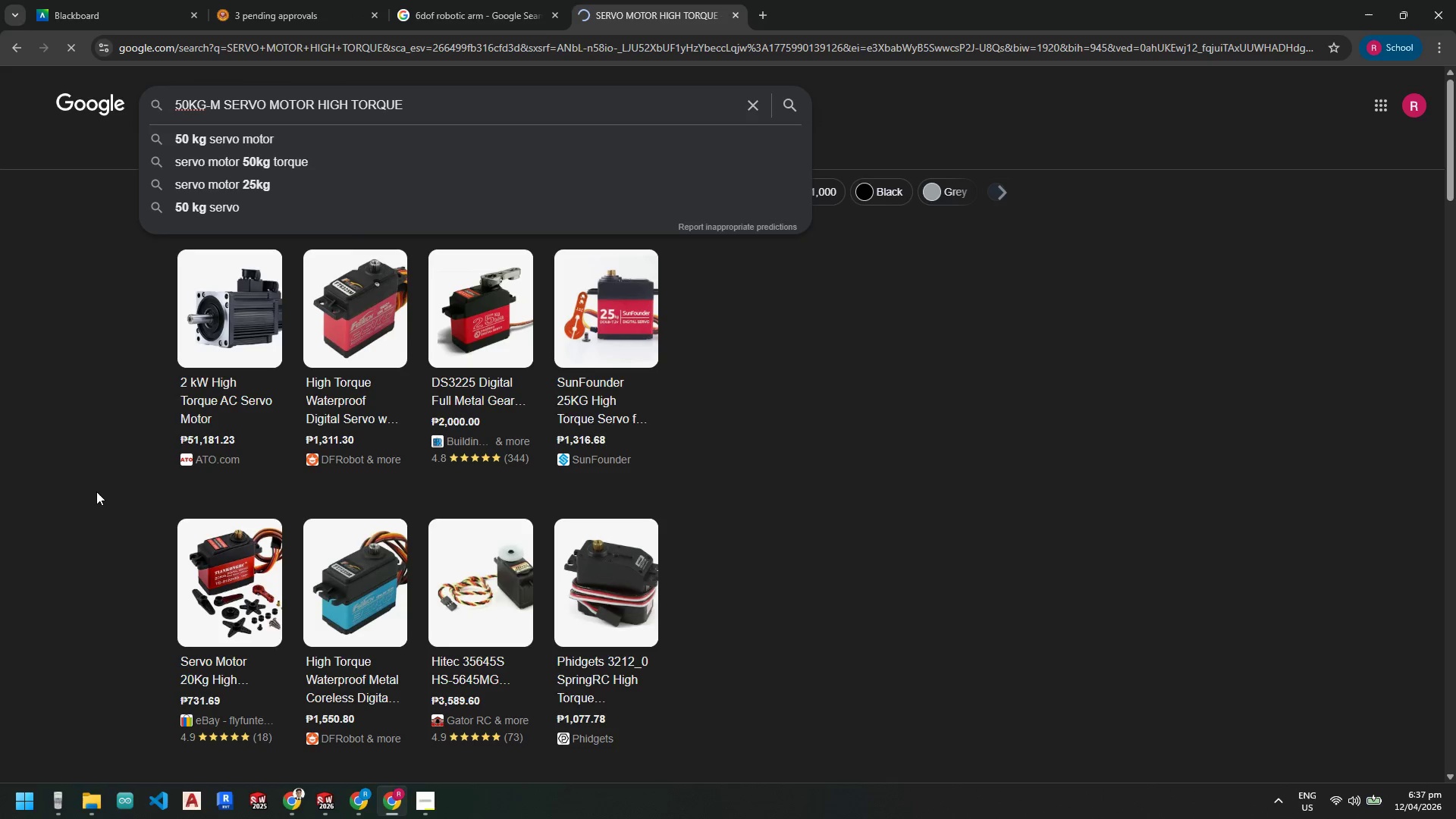 
wait(10.31)
 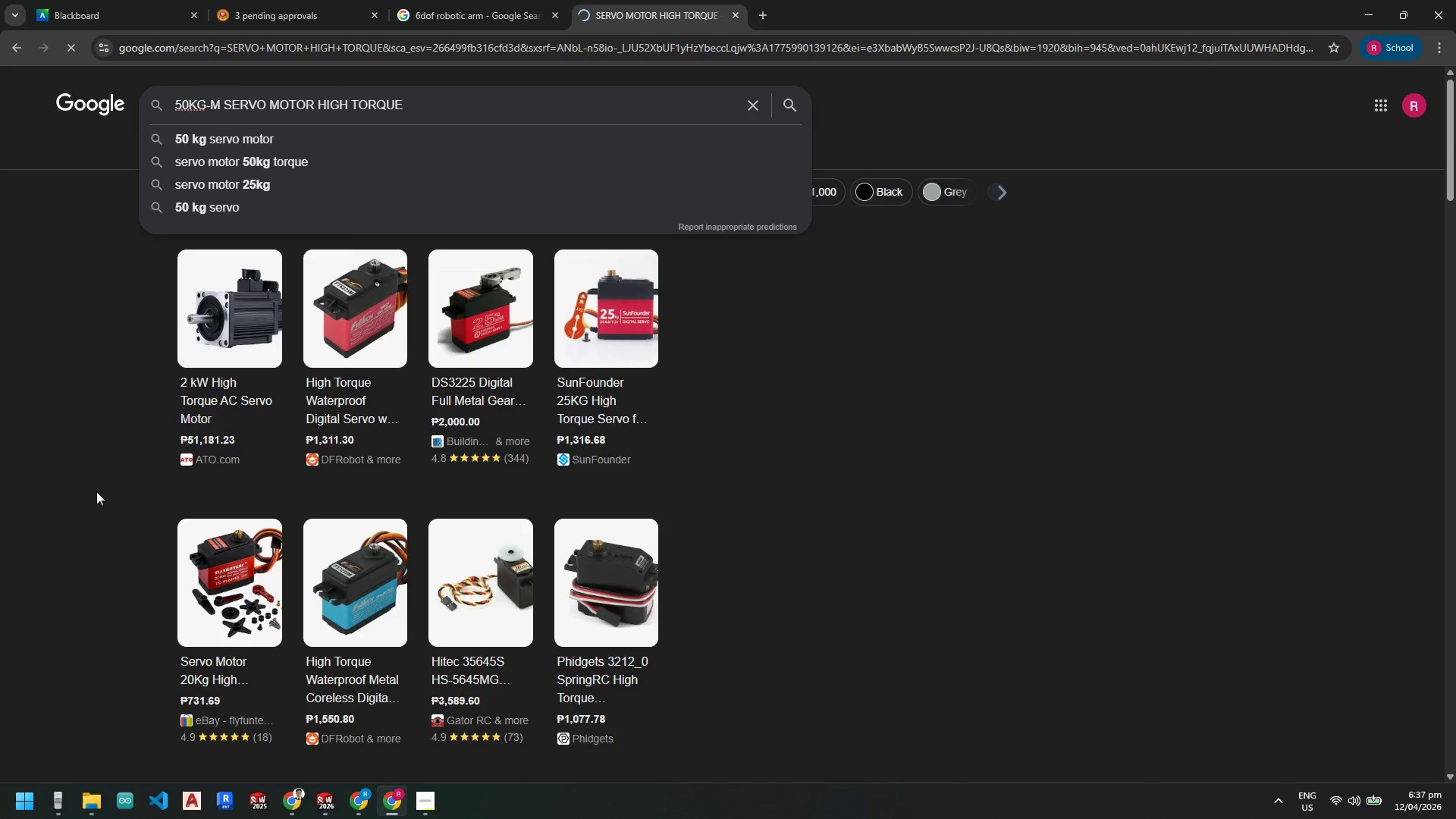 
left_click([428, 799])